 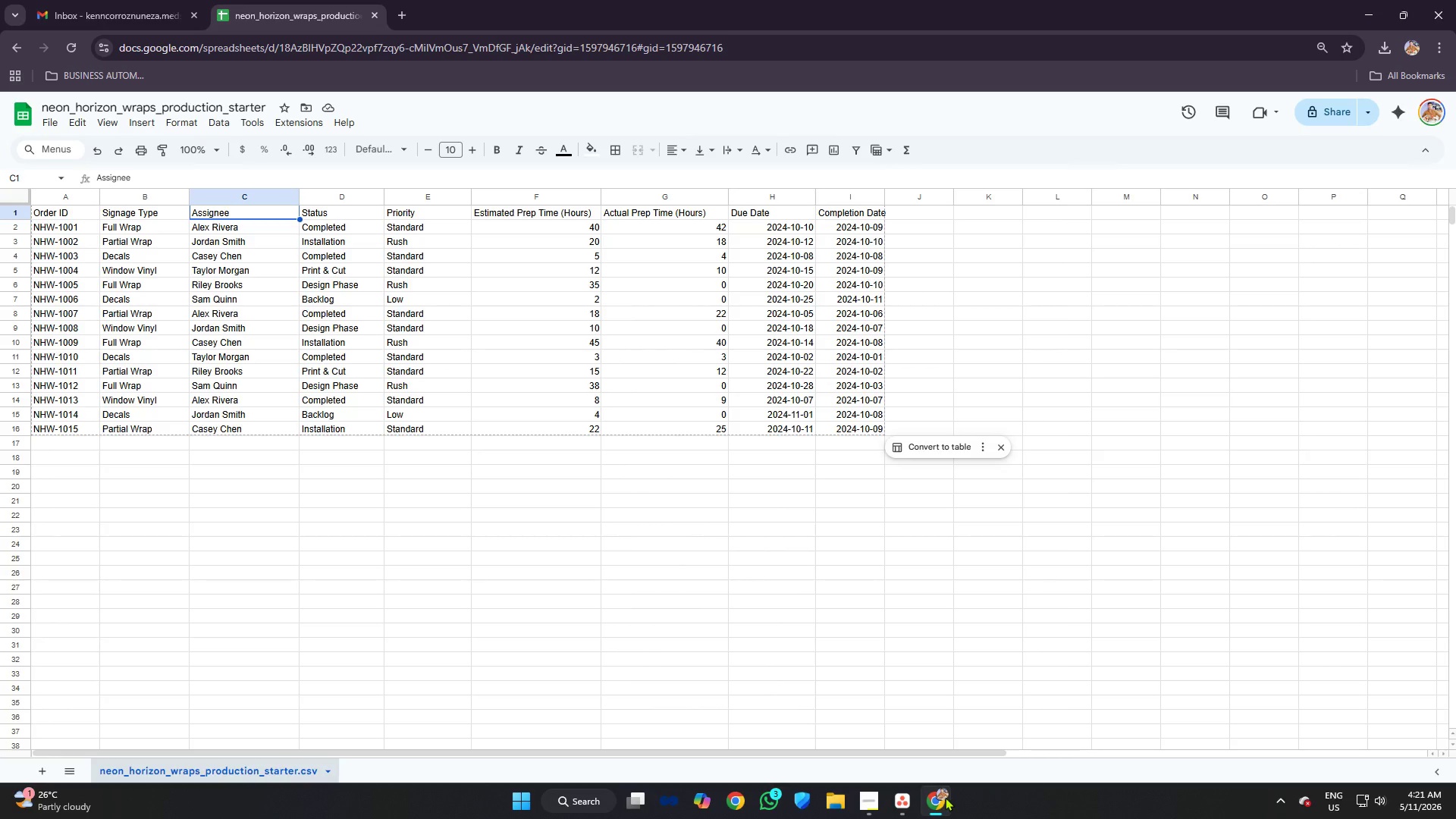 
left_click([345, 214])
 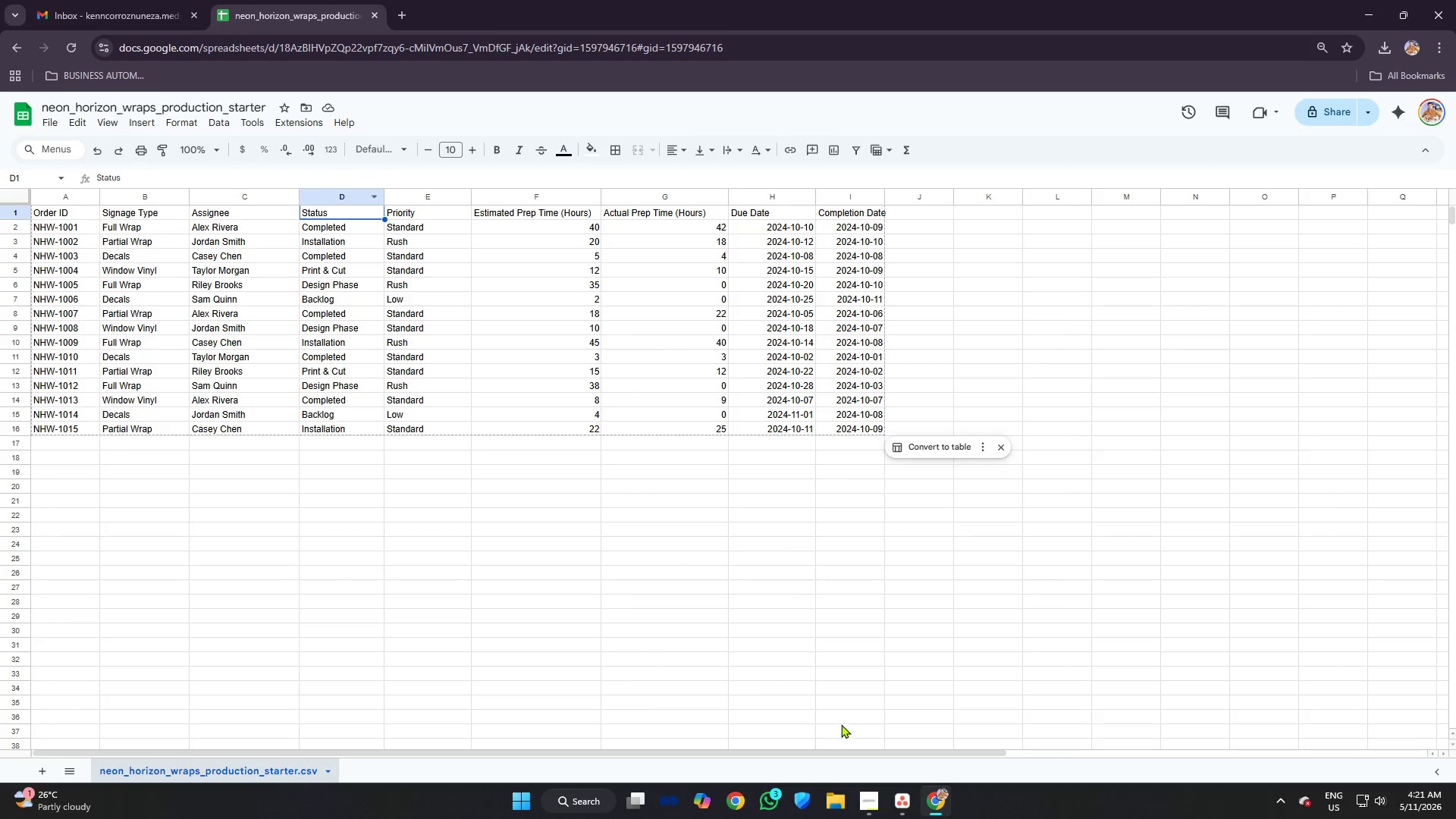 
left_click([877, 800])
 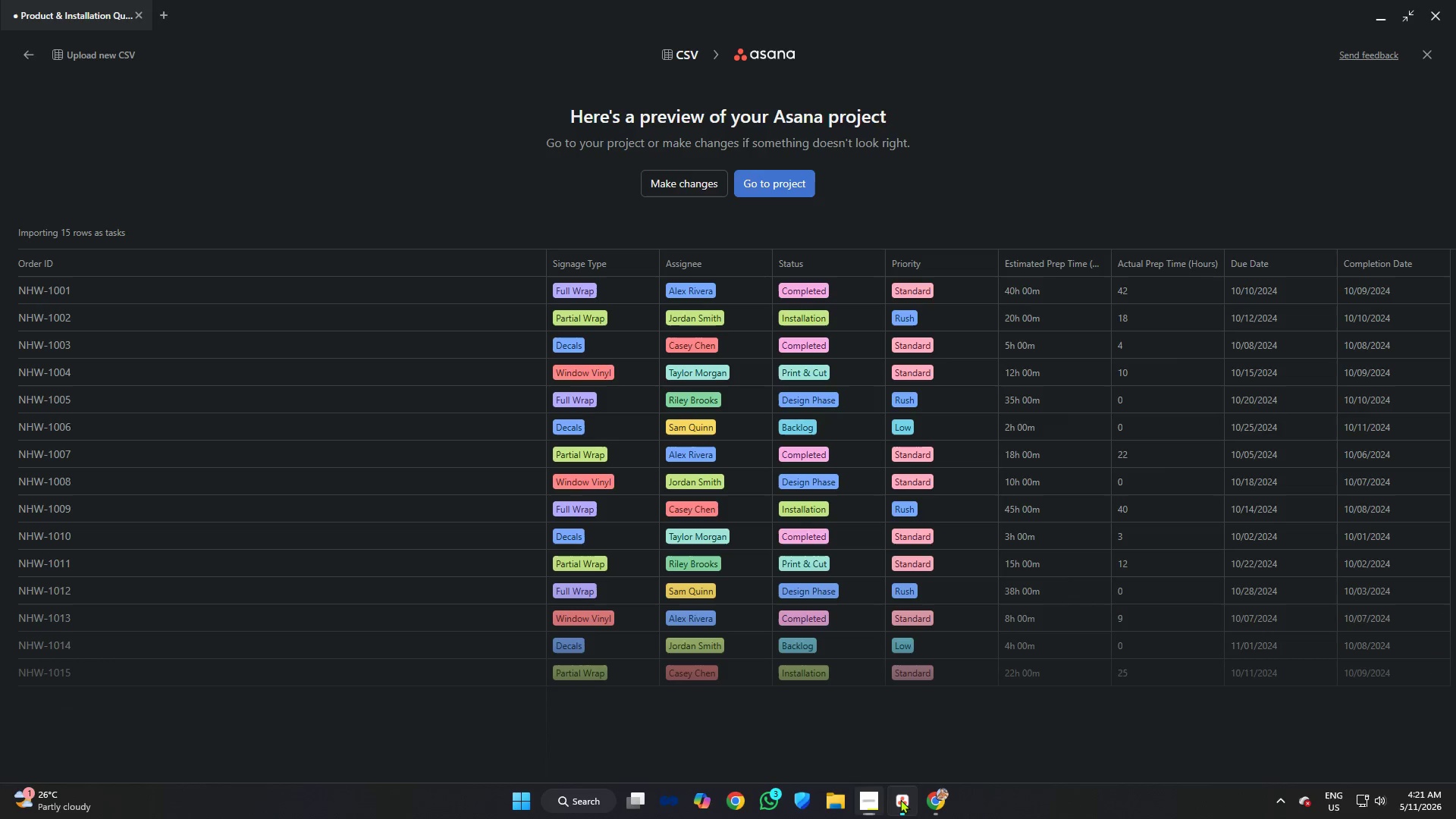 
left_click([943, 800])
 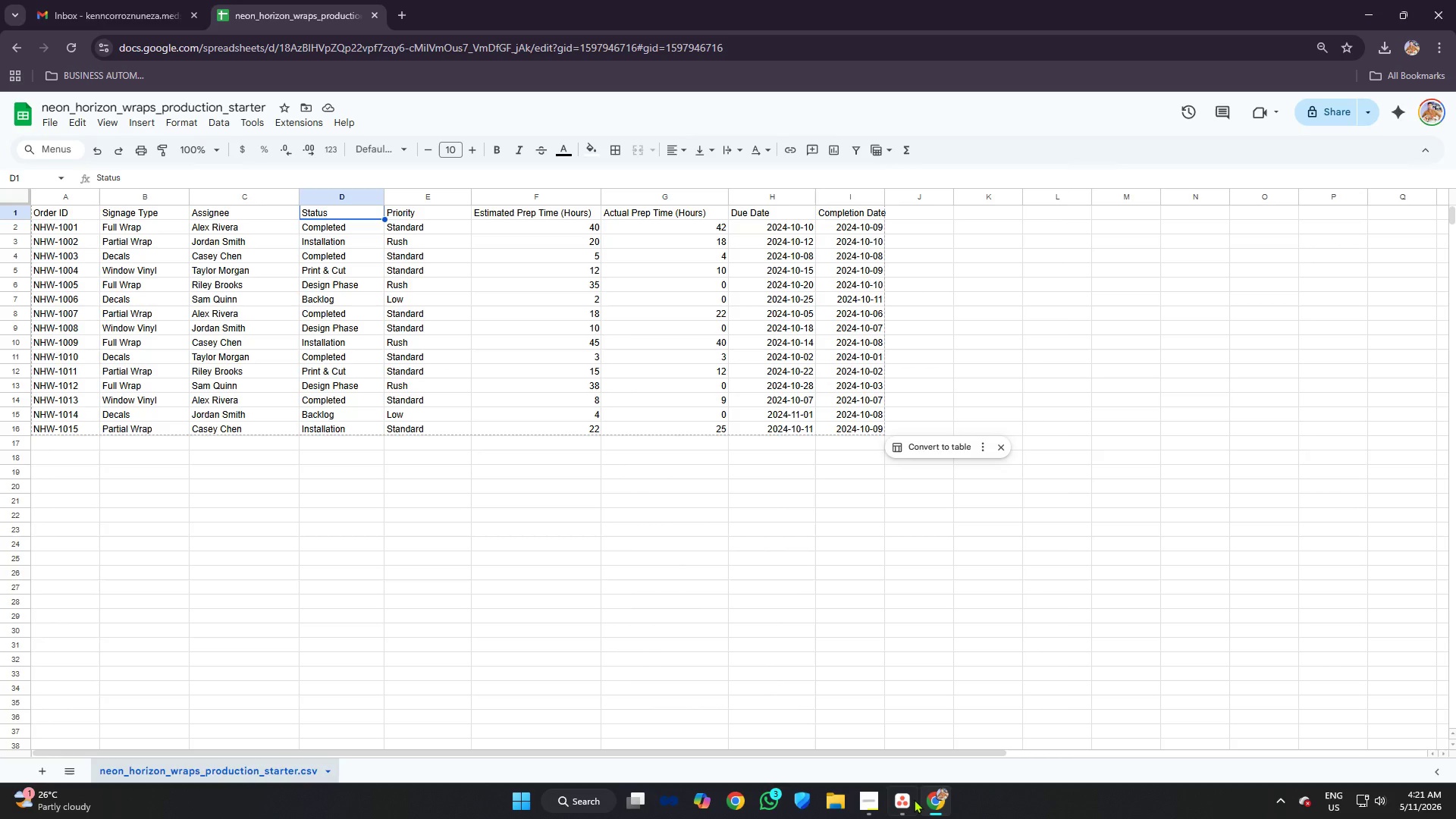 
left_click([912, 799])
 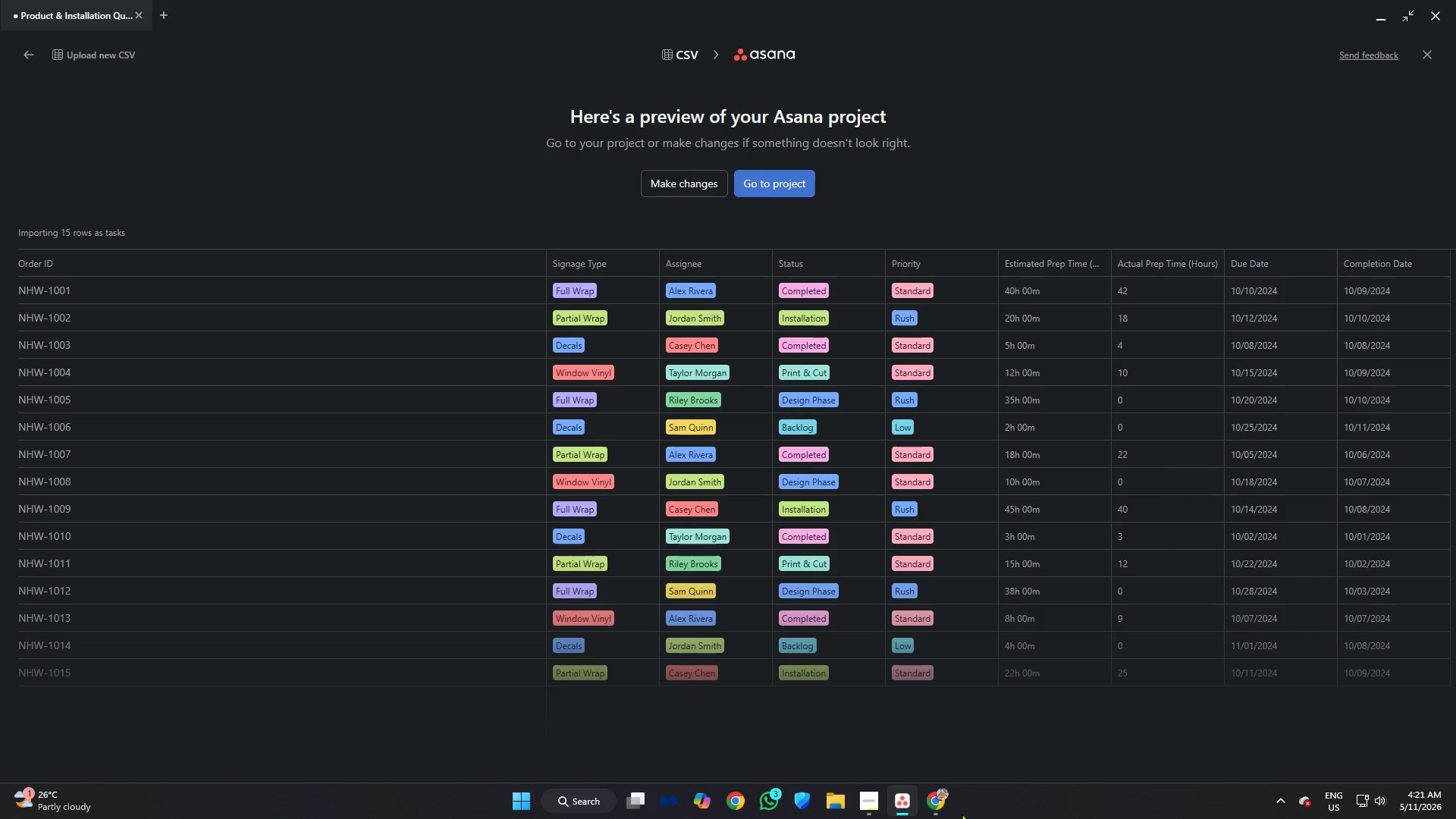 
left_click([935, 804])
 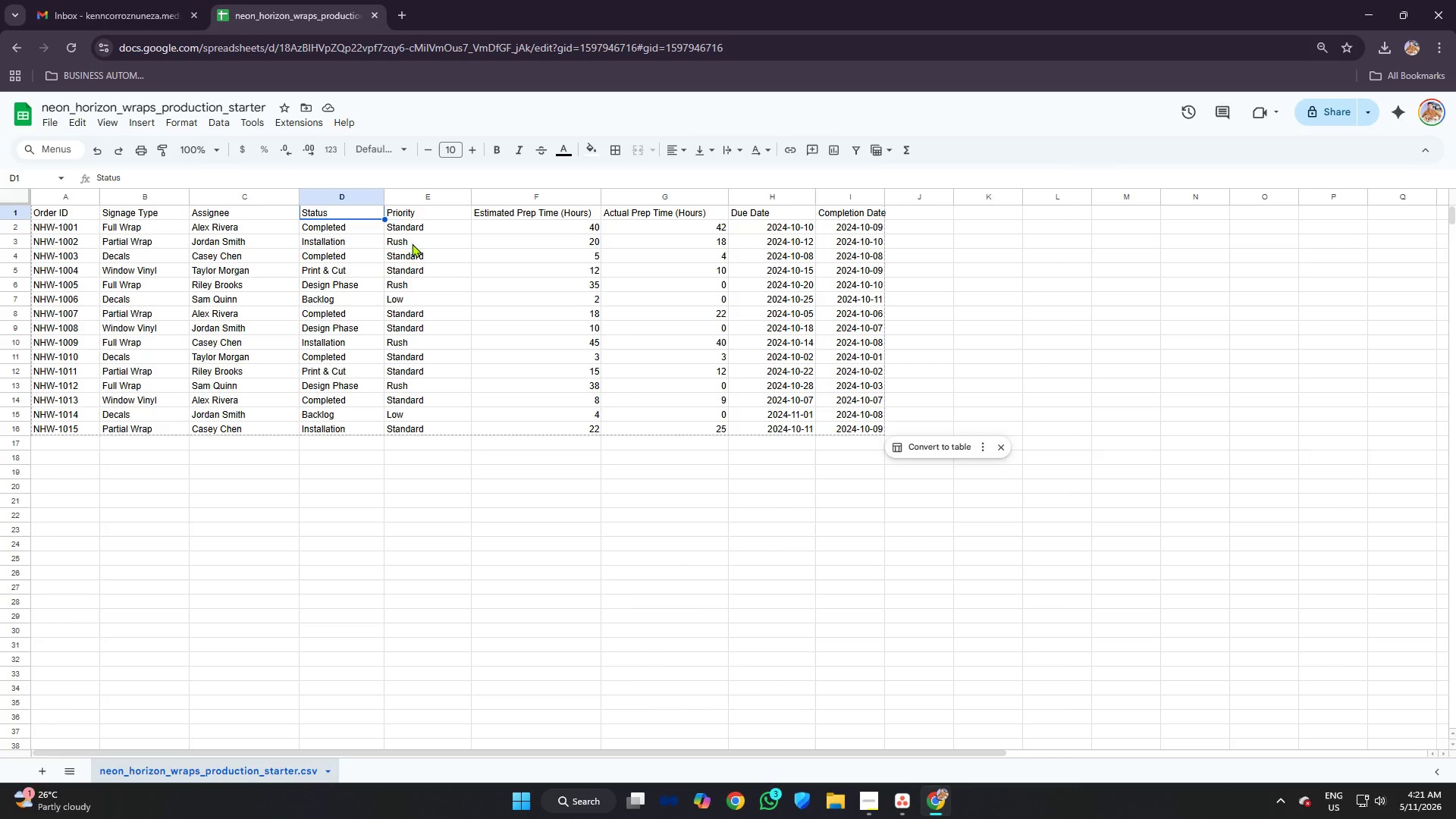 
left_click([414, 210])
 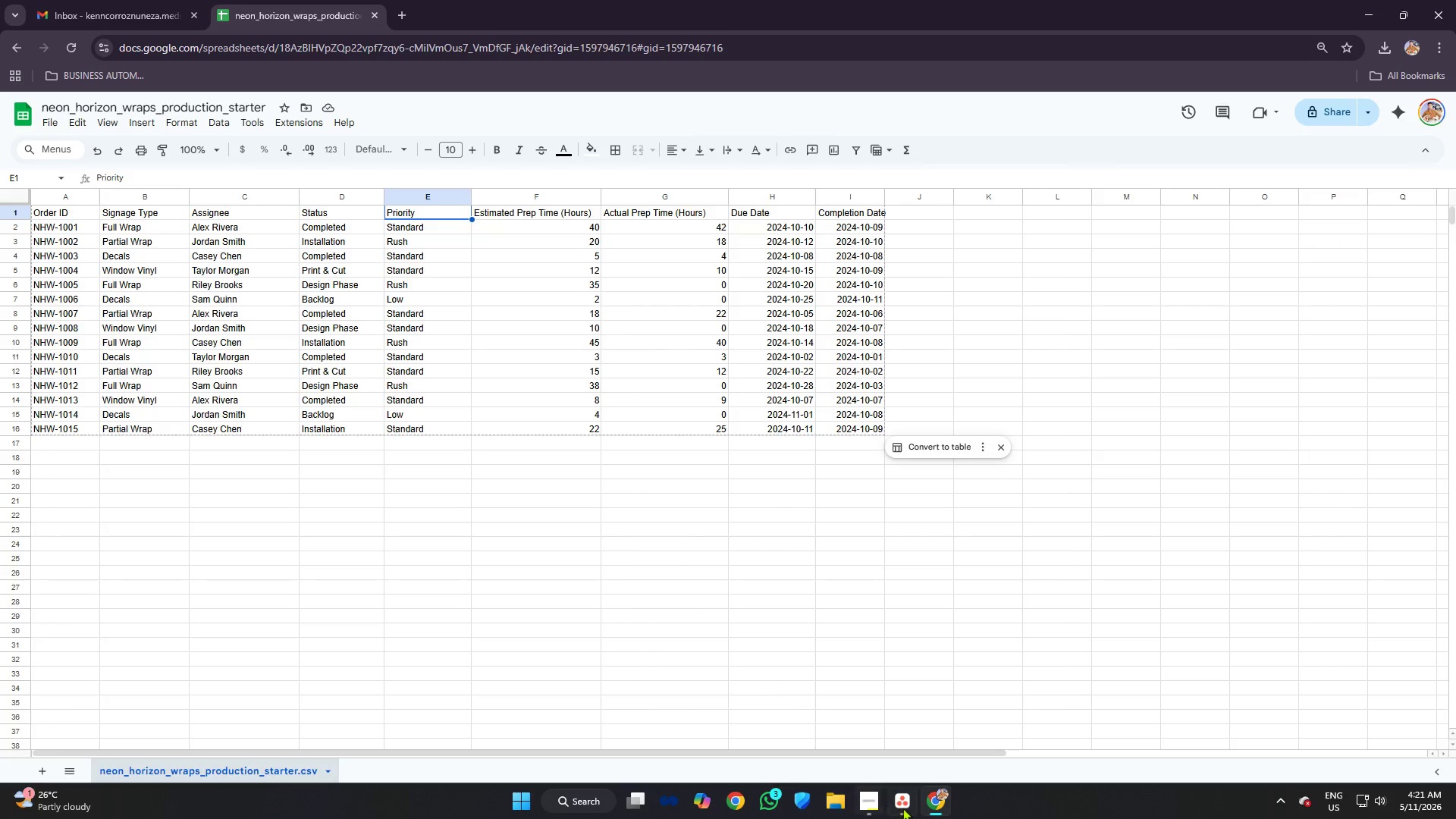 
left_click([908, 808])
 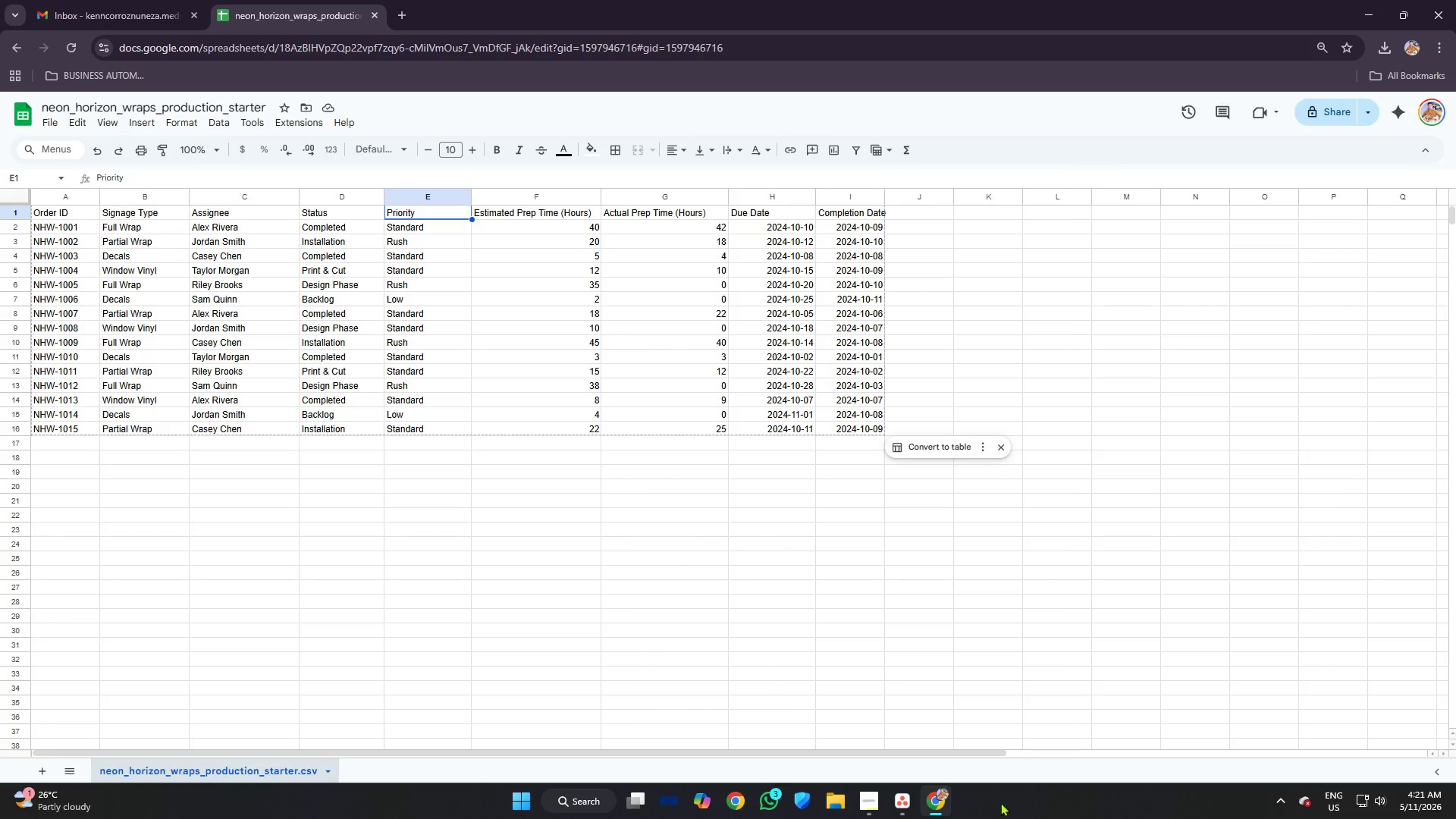 
left_click([547, 216])
 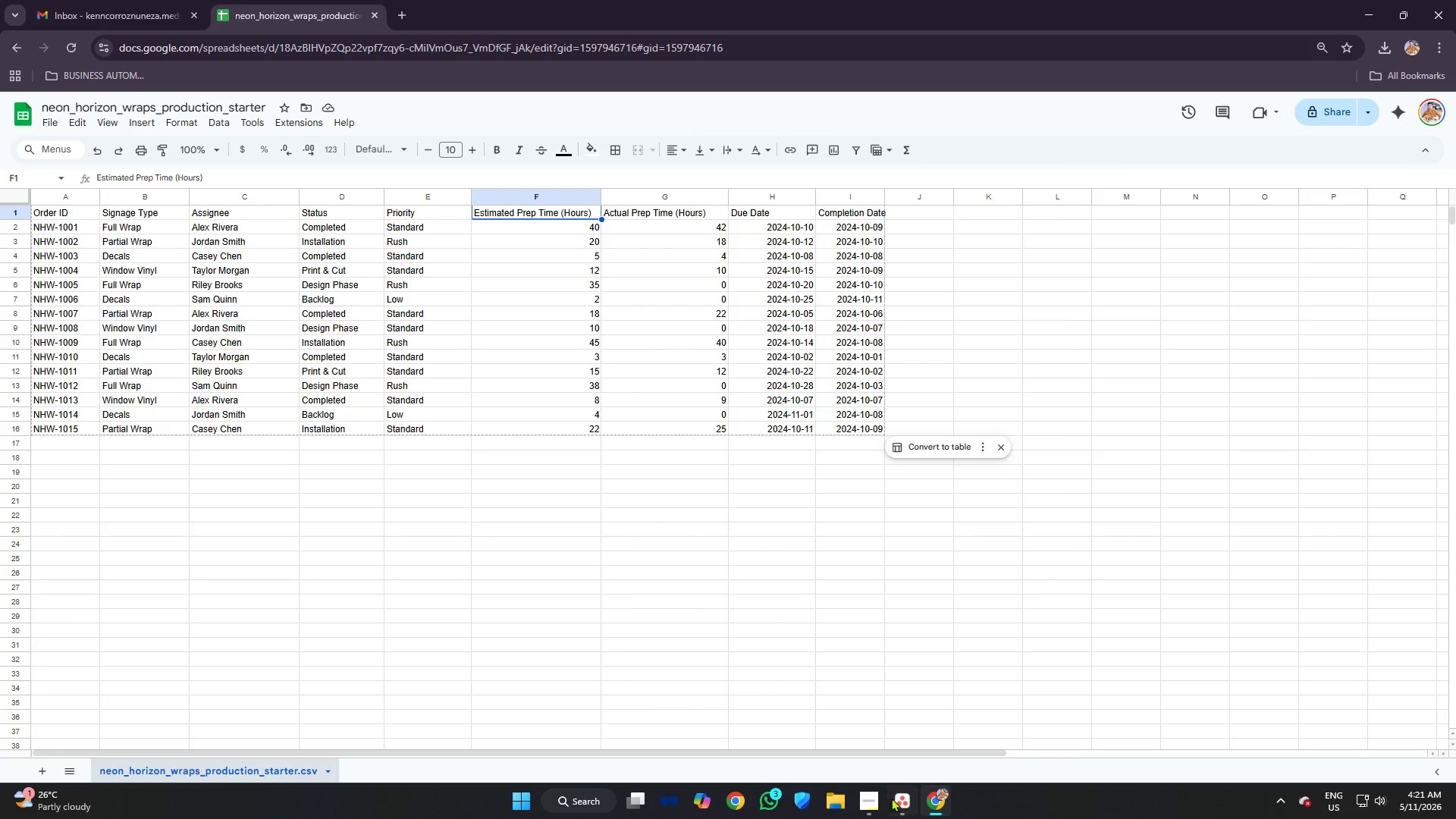 
left_click([898, 802])
 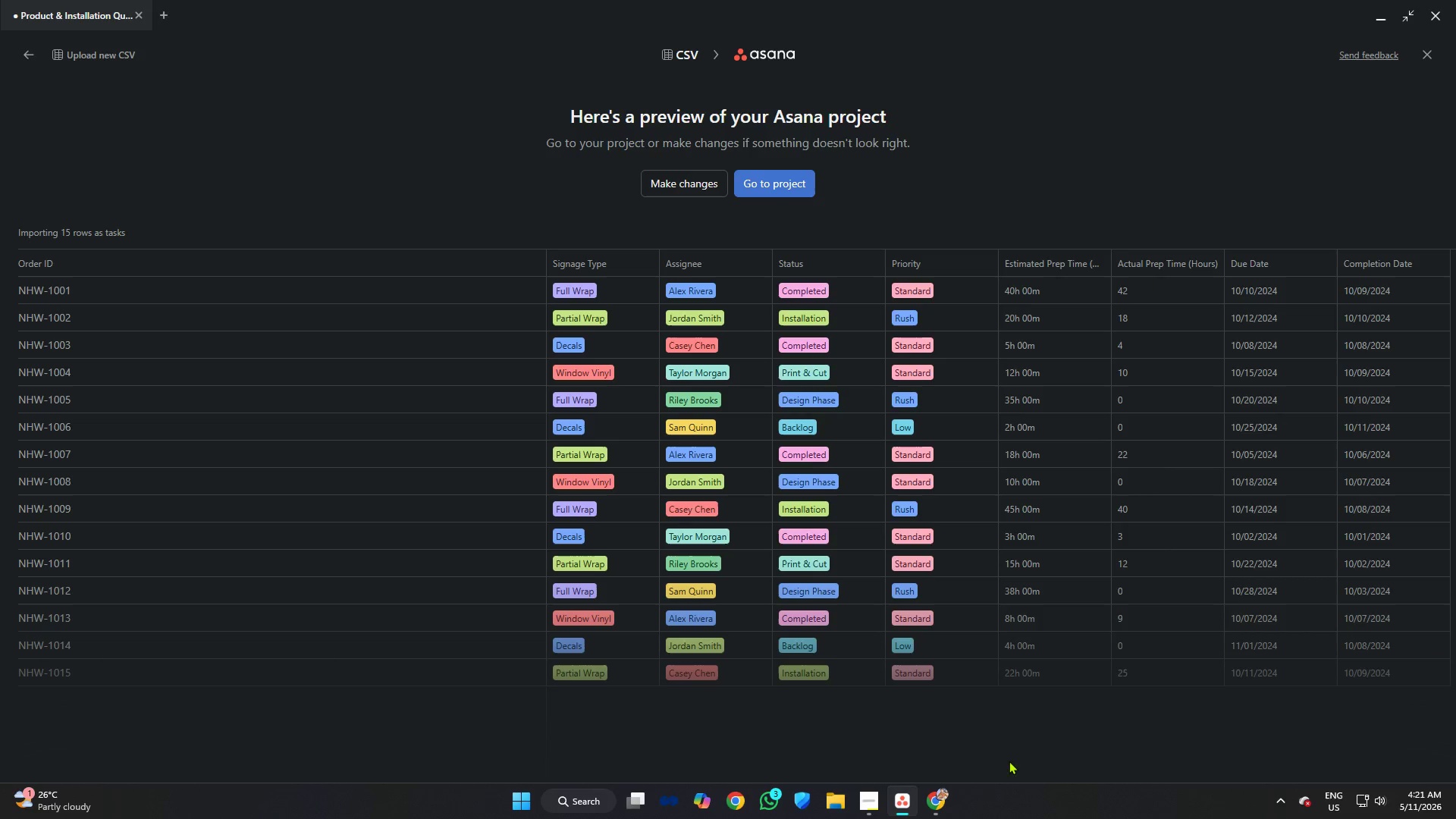 
left_click([932, 798])
 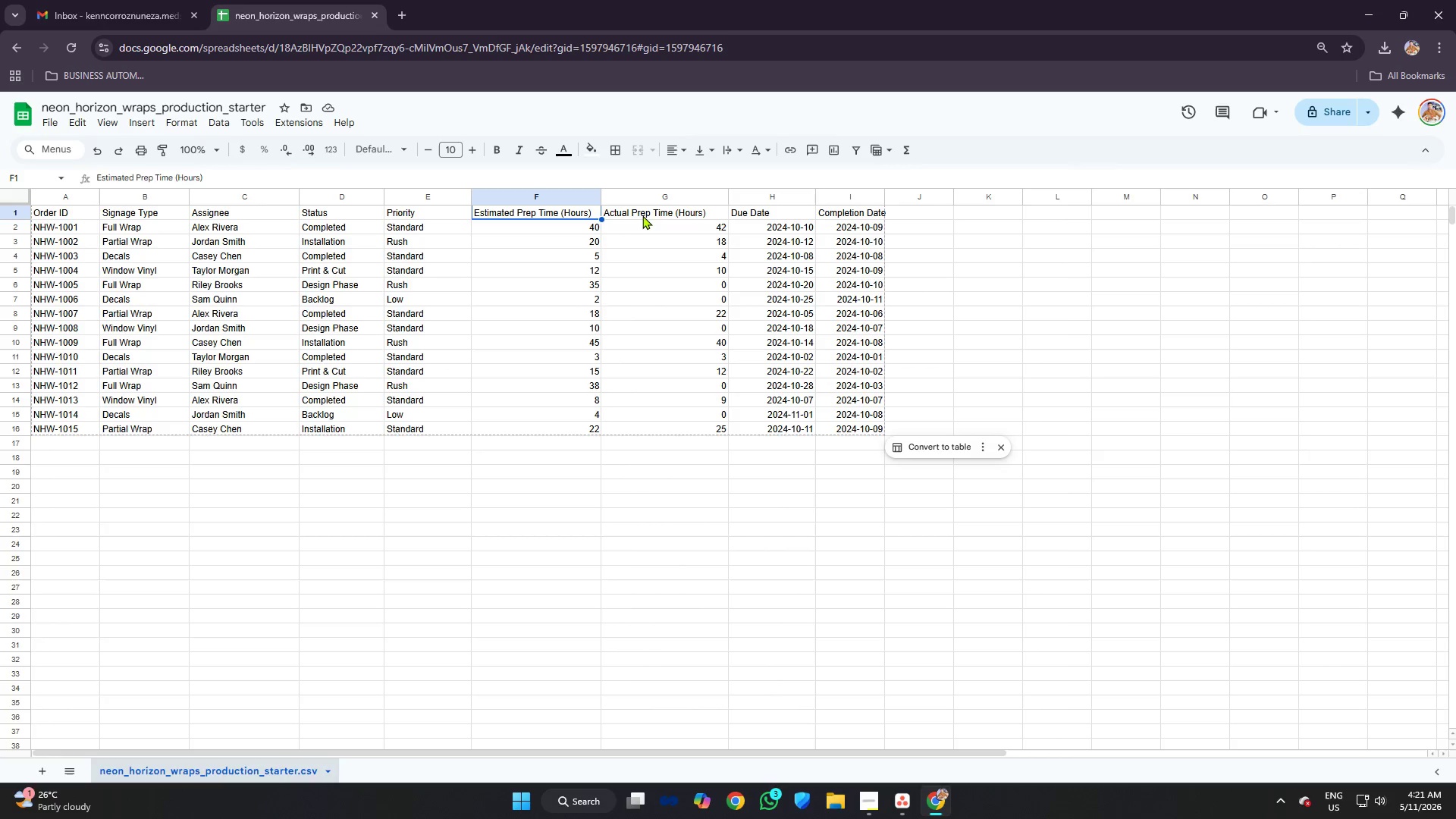 
left_click([643, 212])
 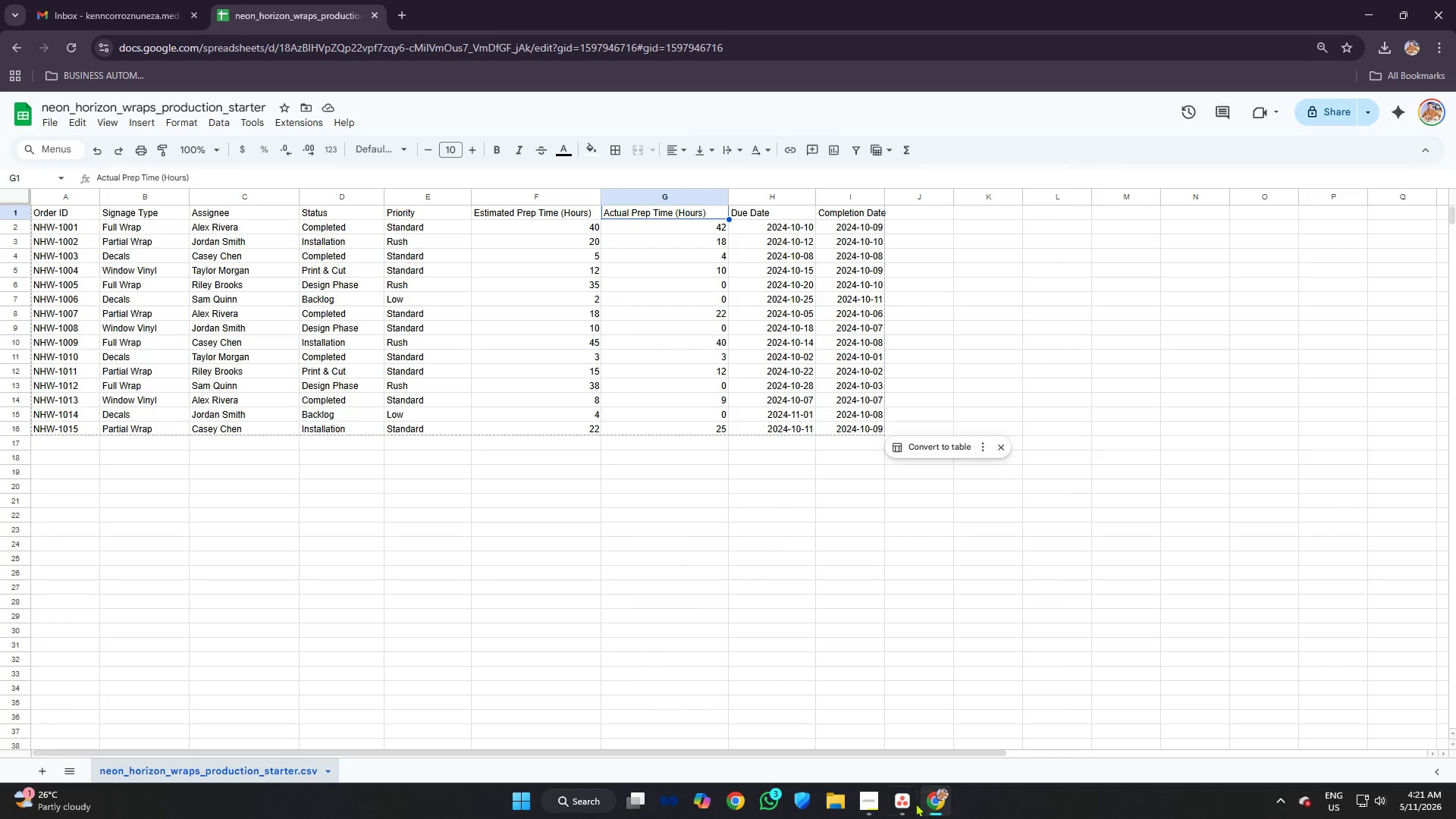 
left_click([901, 801])
 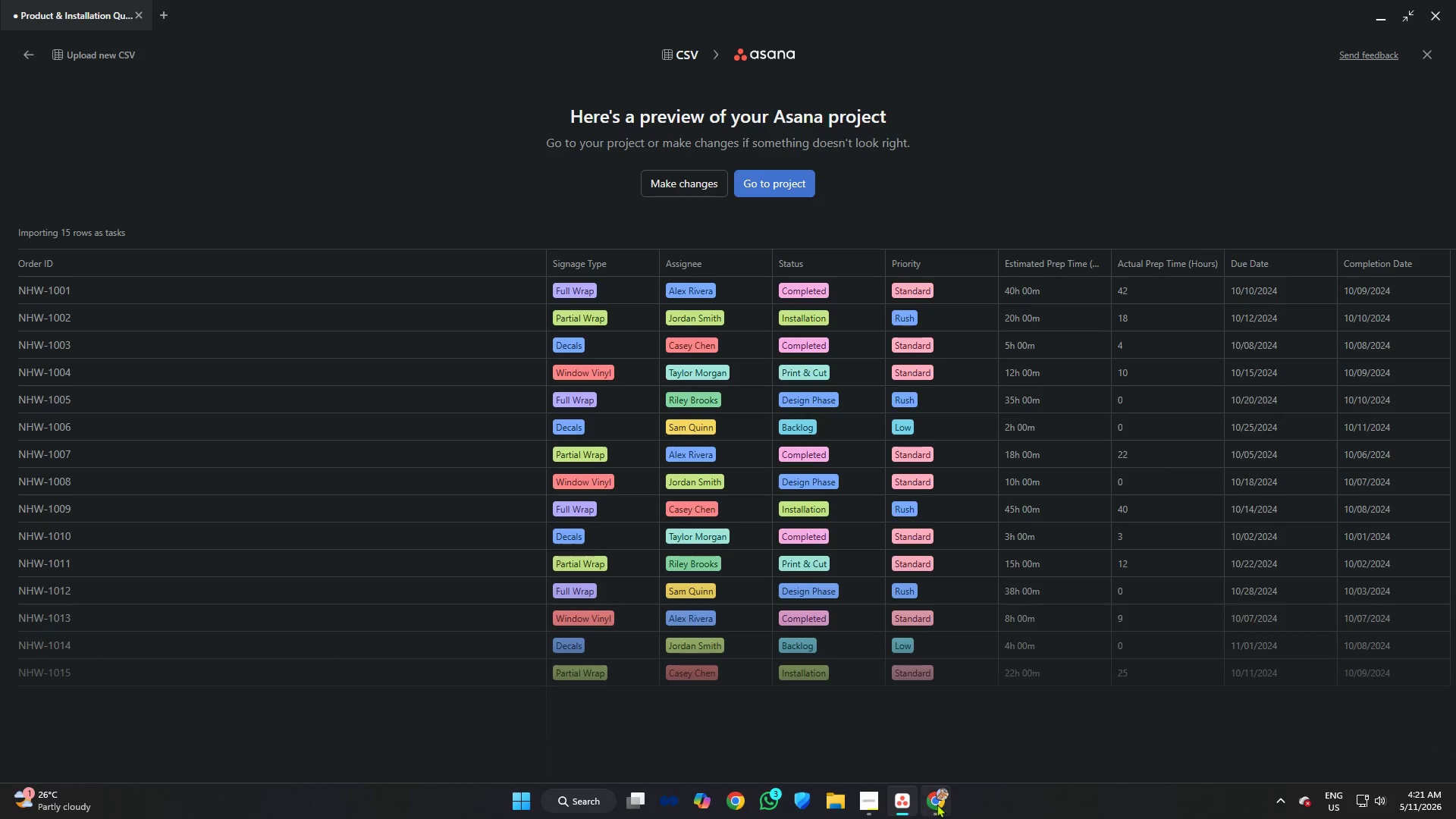 
left_click([946, 800])
 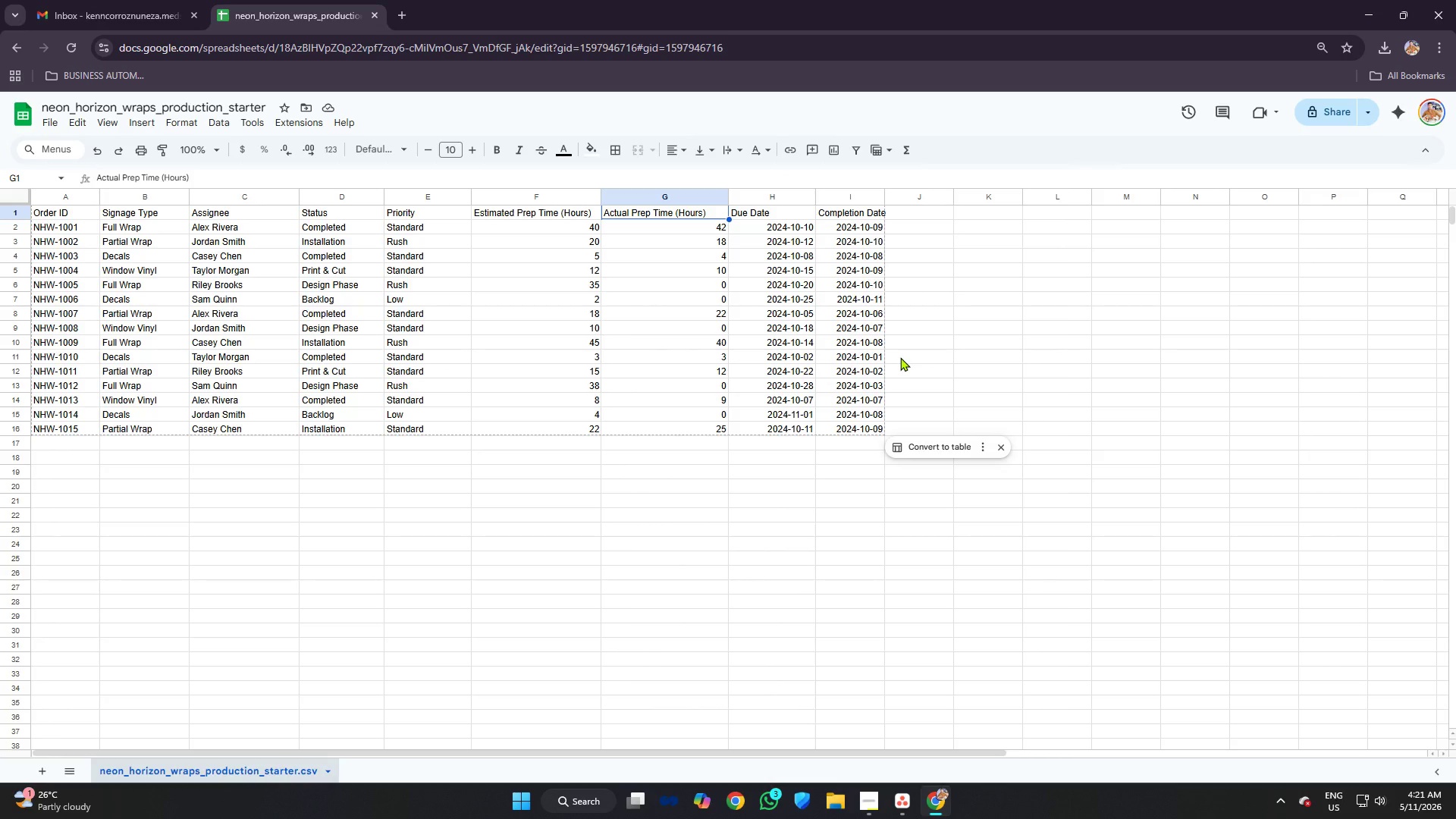 
wait(10.03)
 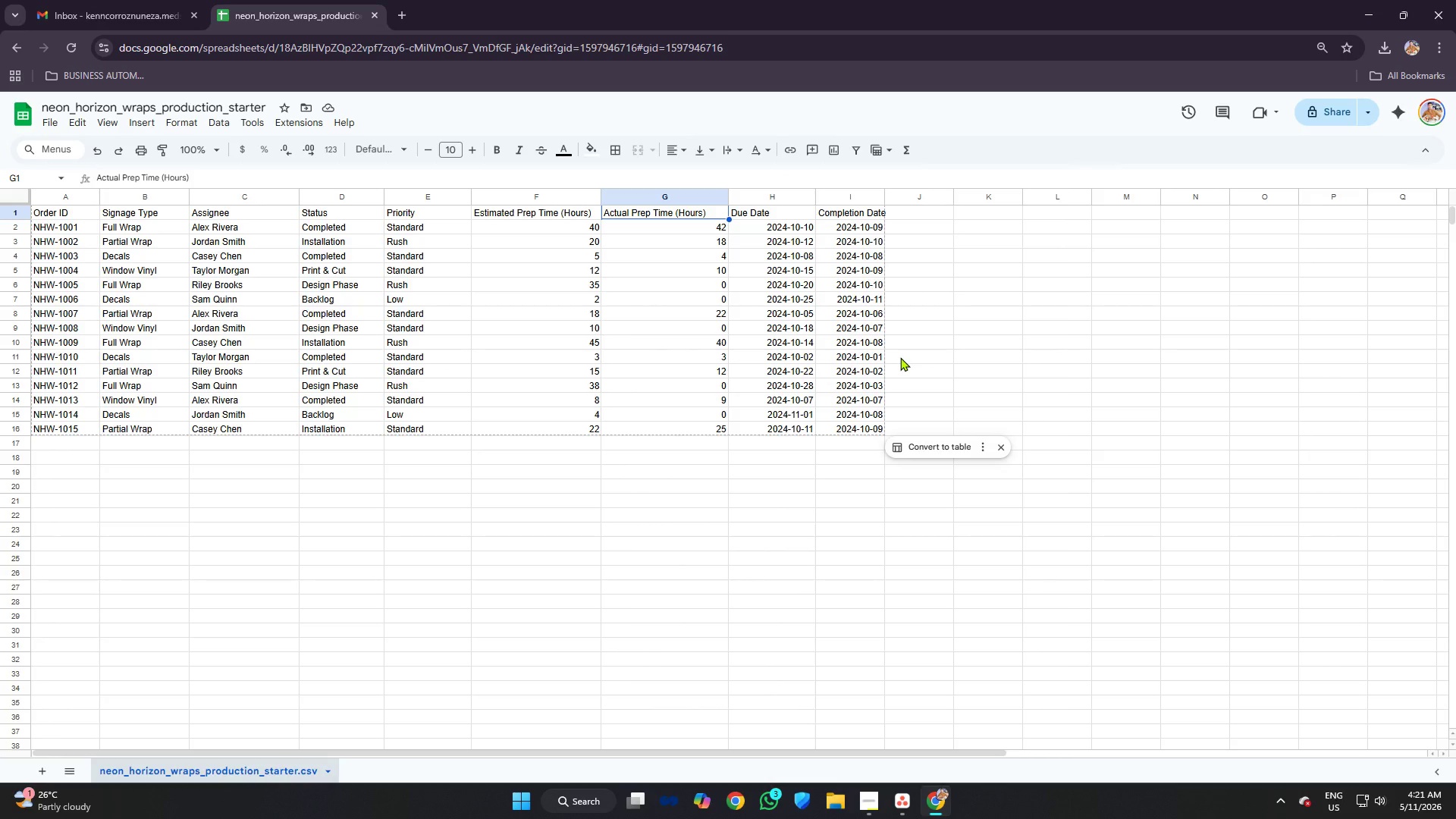 
left_click([798, 257])
 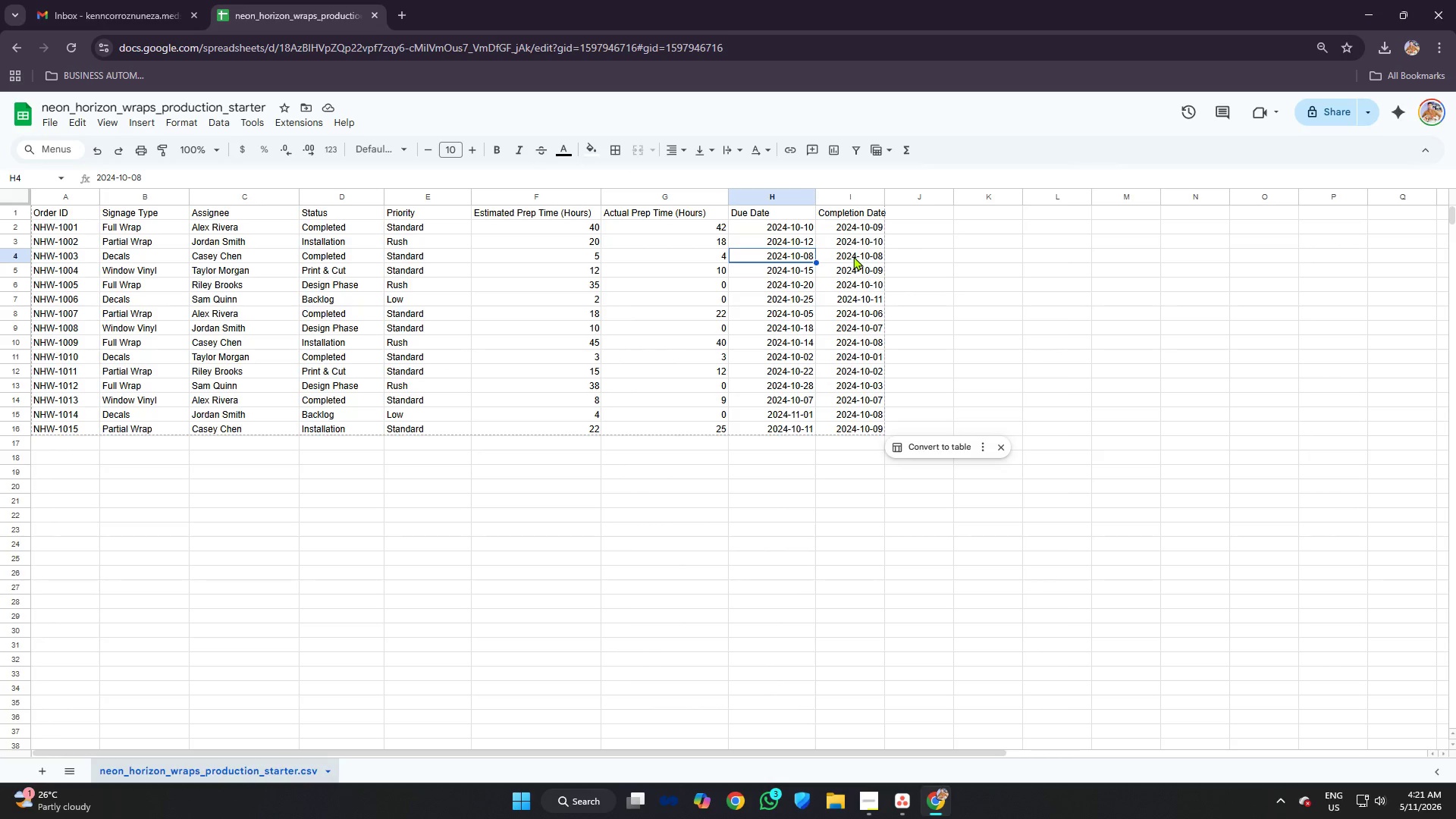 
left_click([854, 256])
 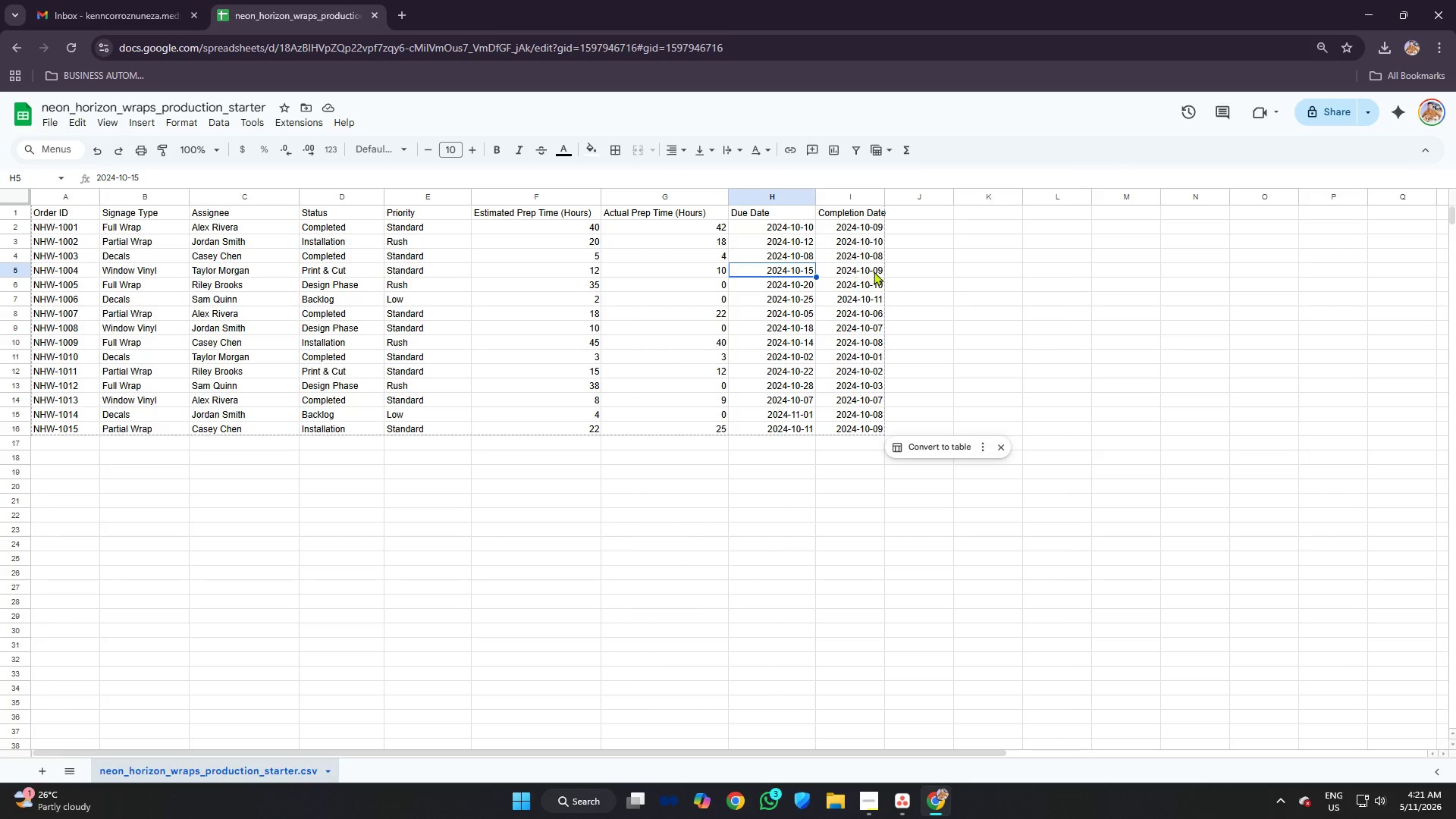 
double_click([875, 255])
 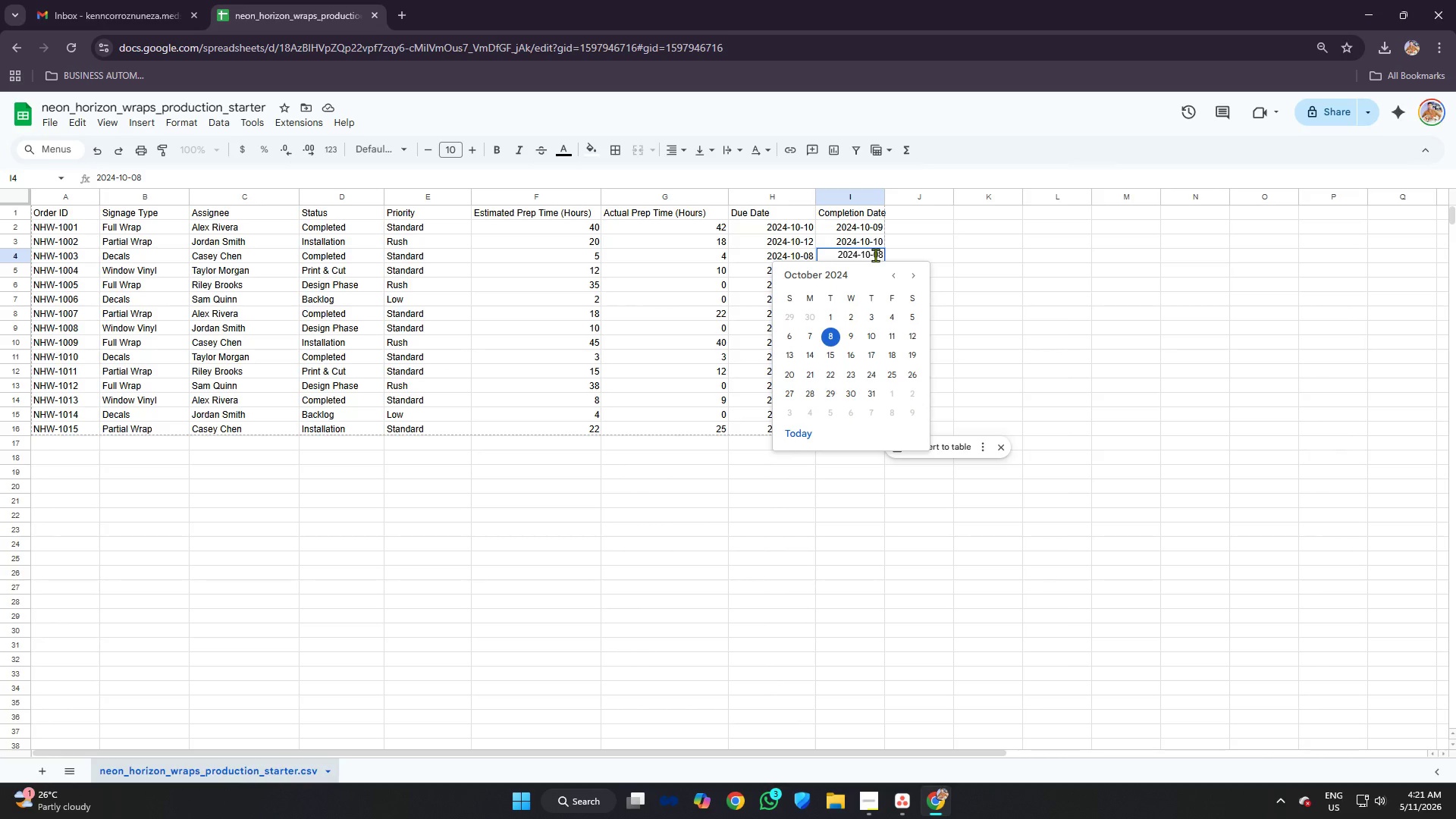 
left_click([875, 253])
 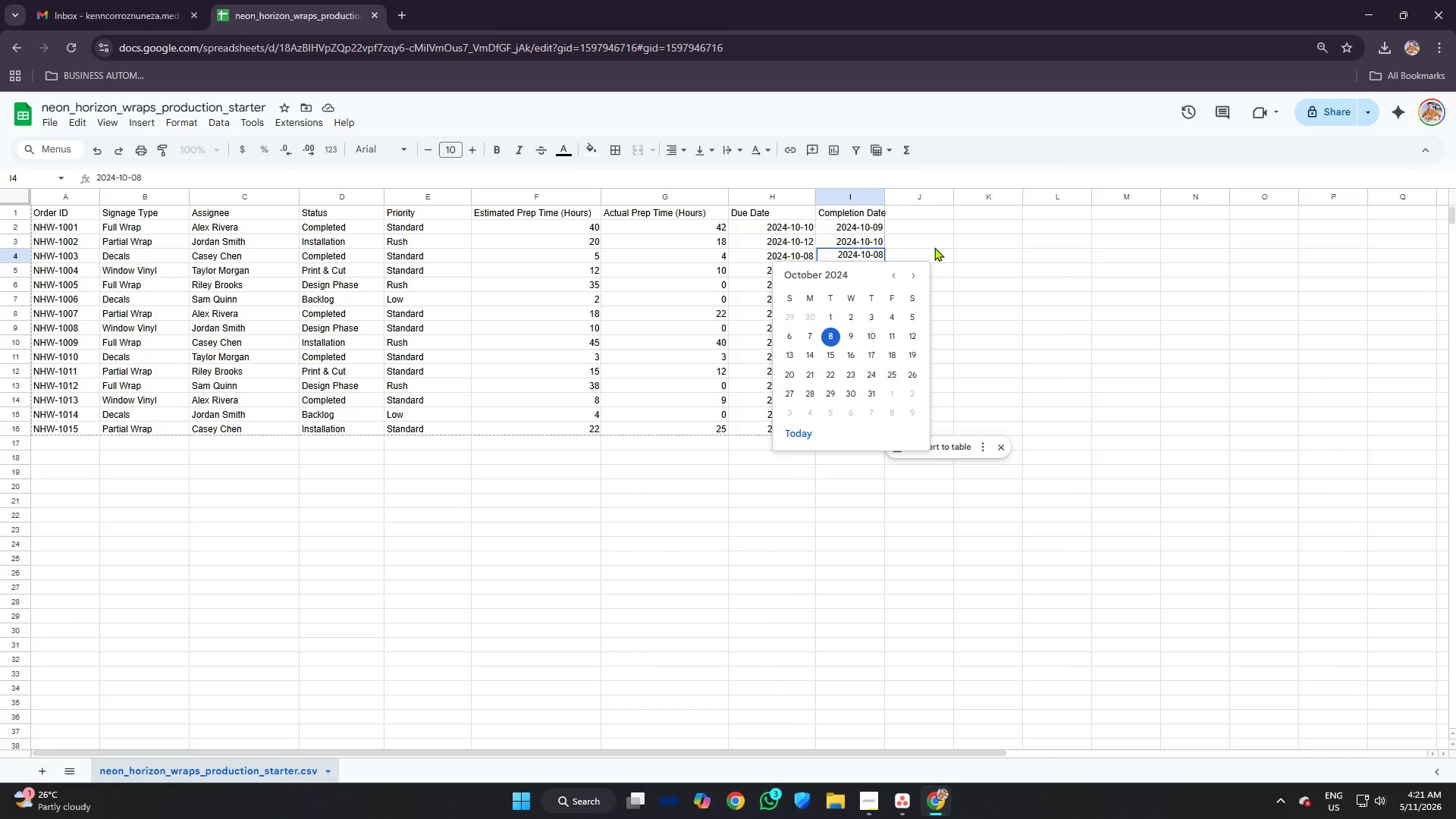 
left_click([934, 247])
 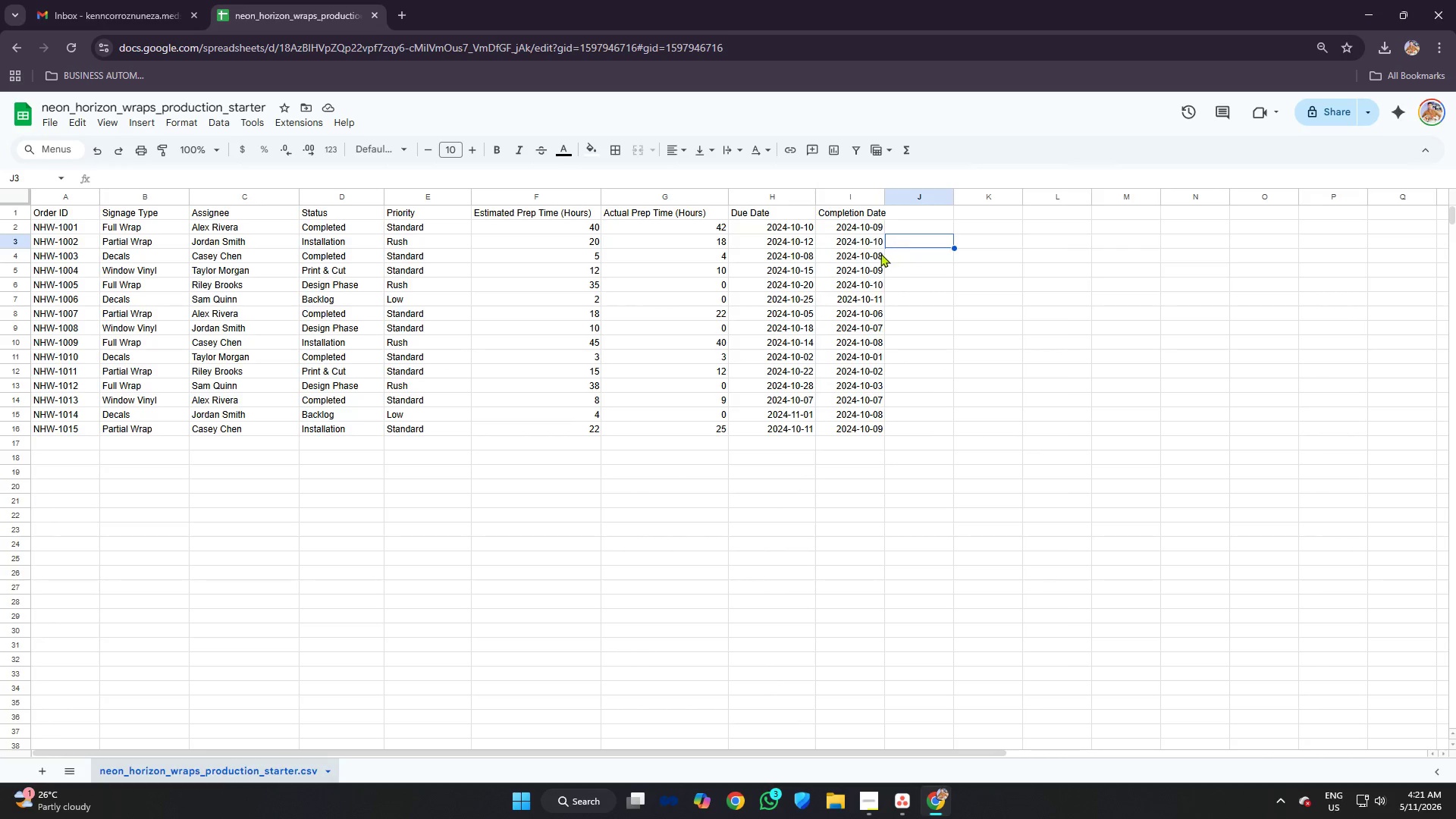 
left_click([876, 256])
 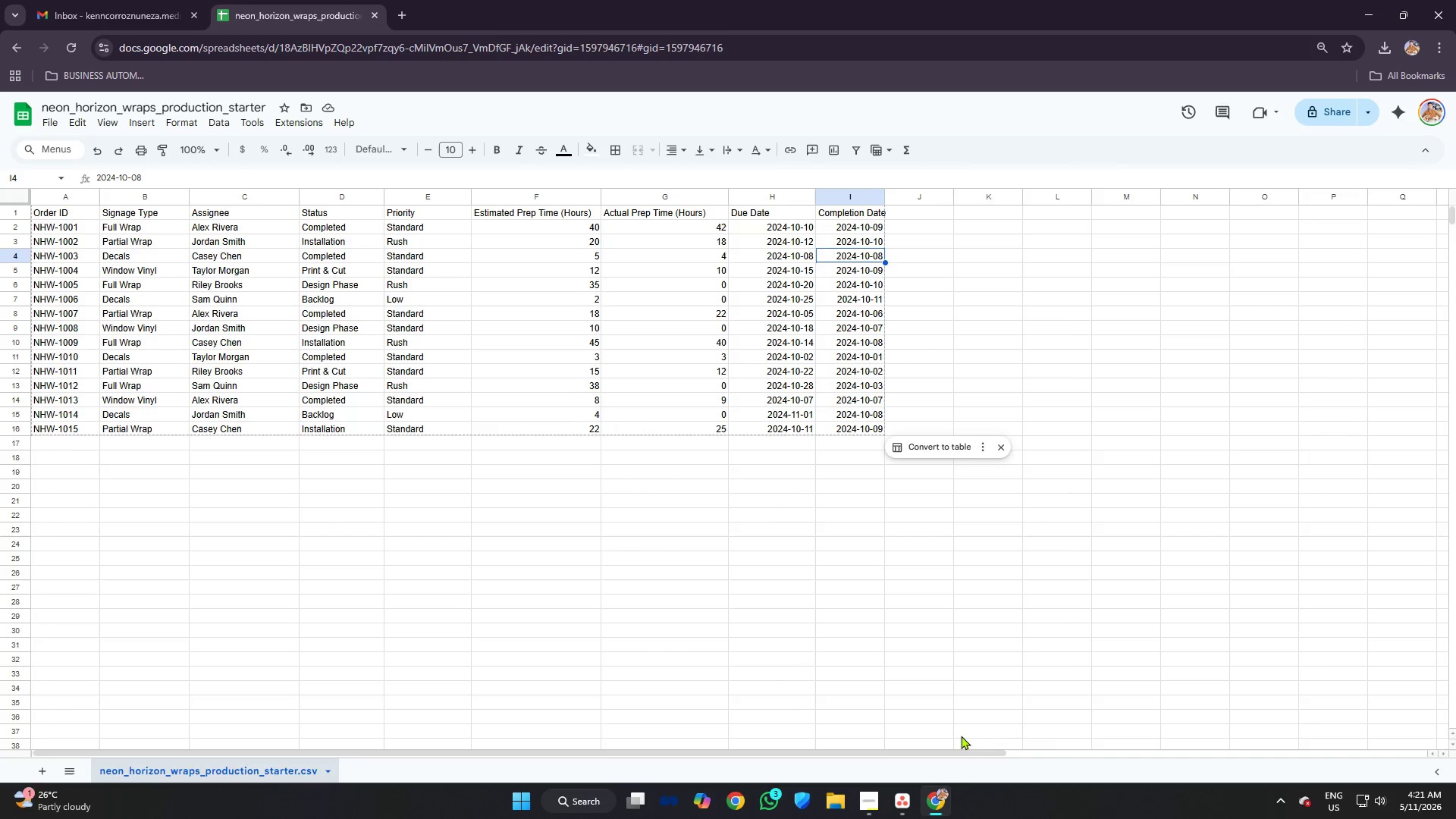 
left_click([905, 814])
 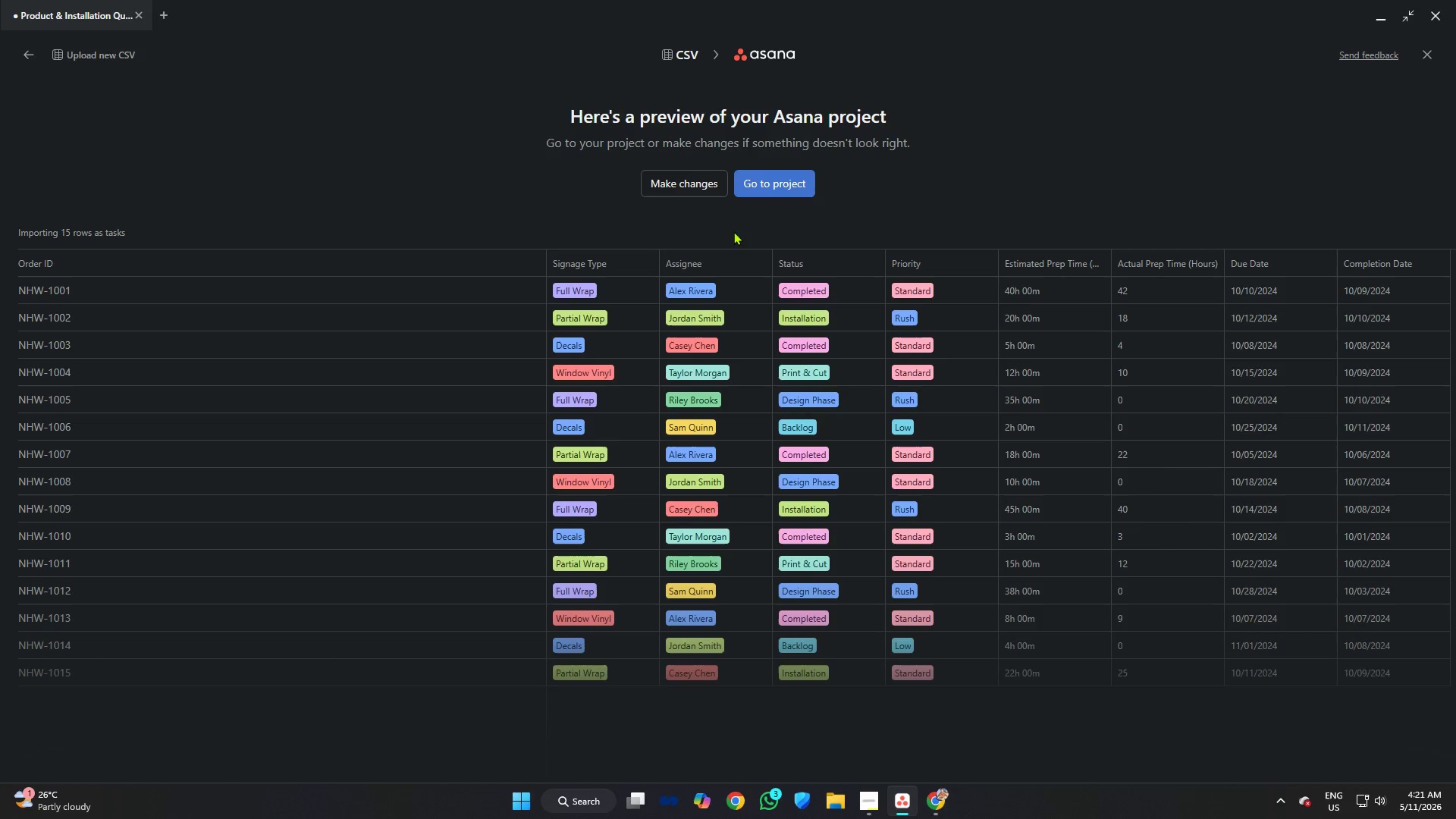 
left_click([789, 180])
 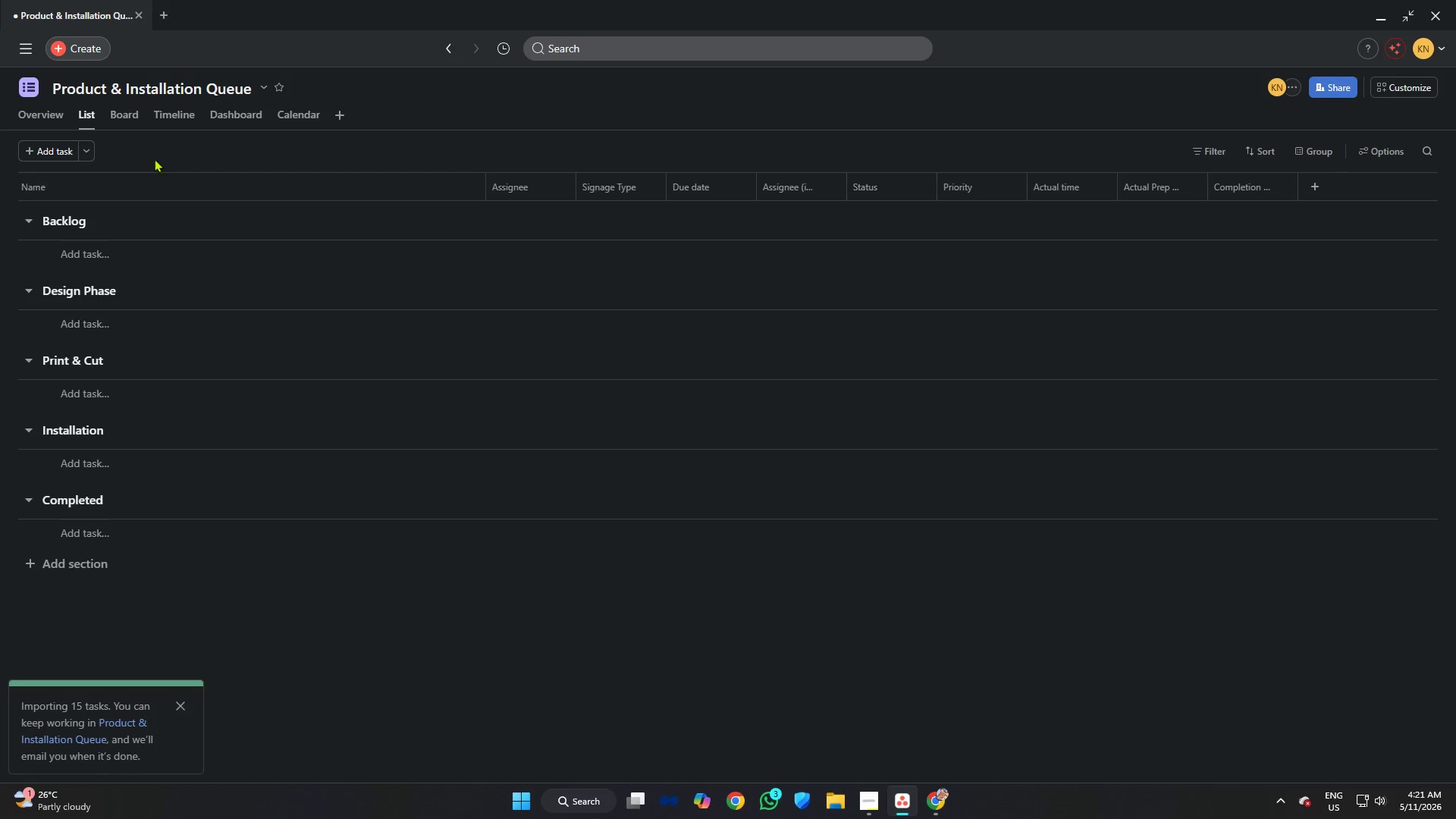 
left_click([115, 122])
 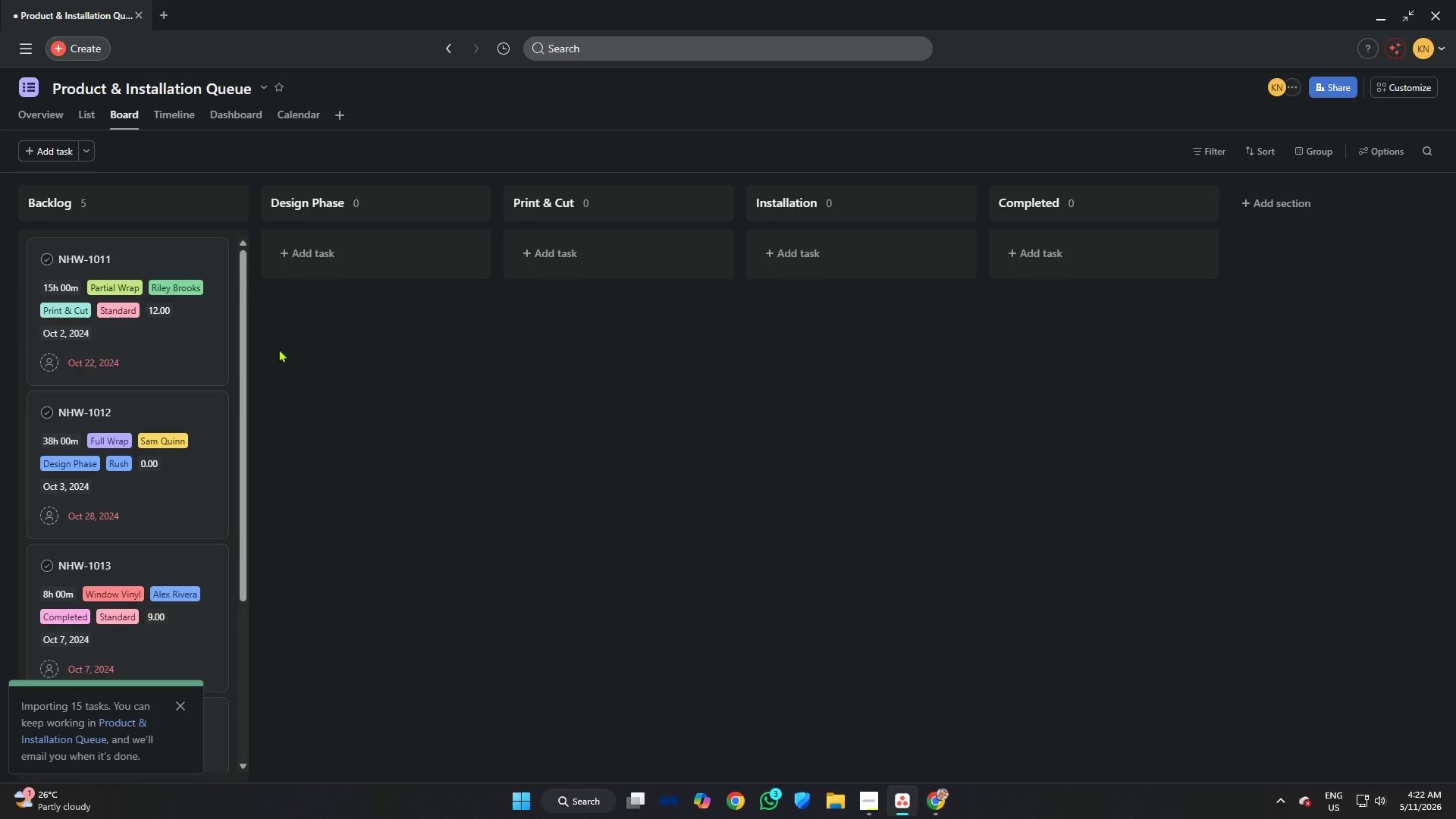 
wait(18.56)
 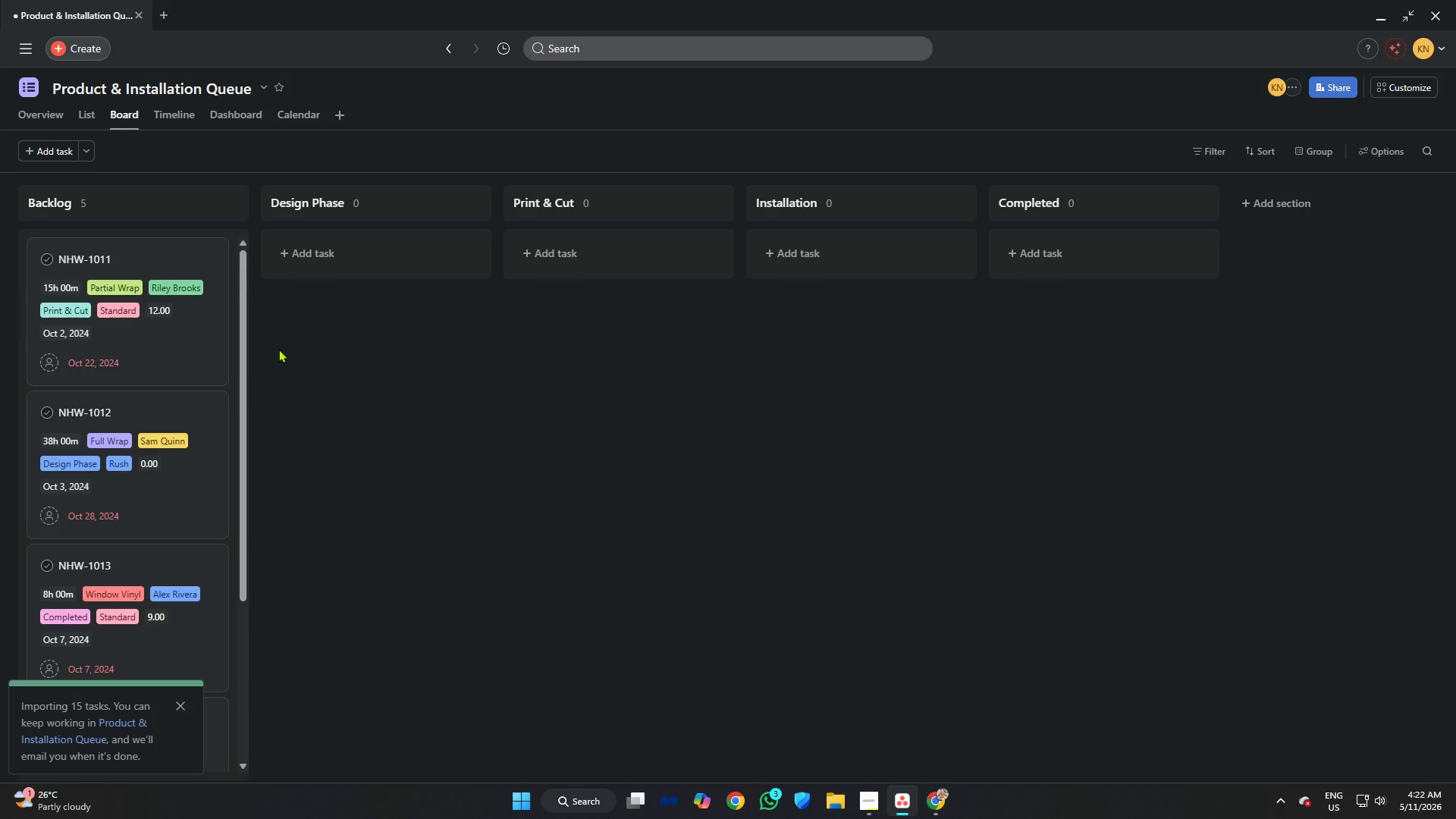 
scroll: coordinate [207, 375], scroll_direction: down, amount: 3.0
 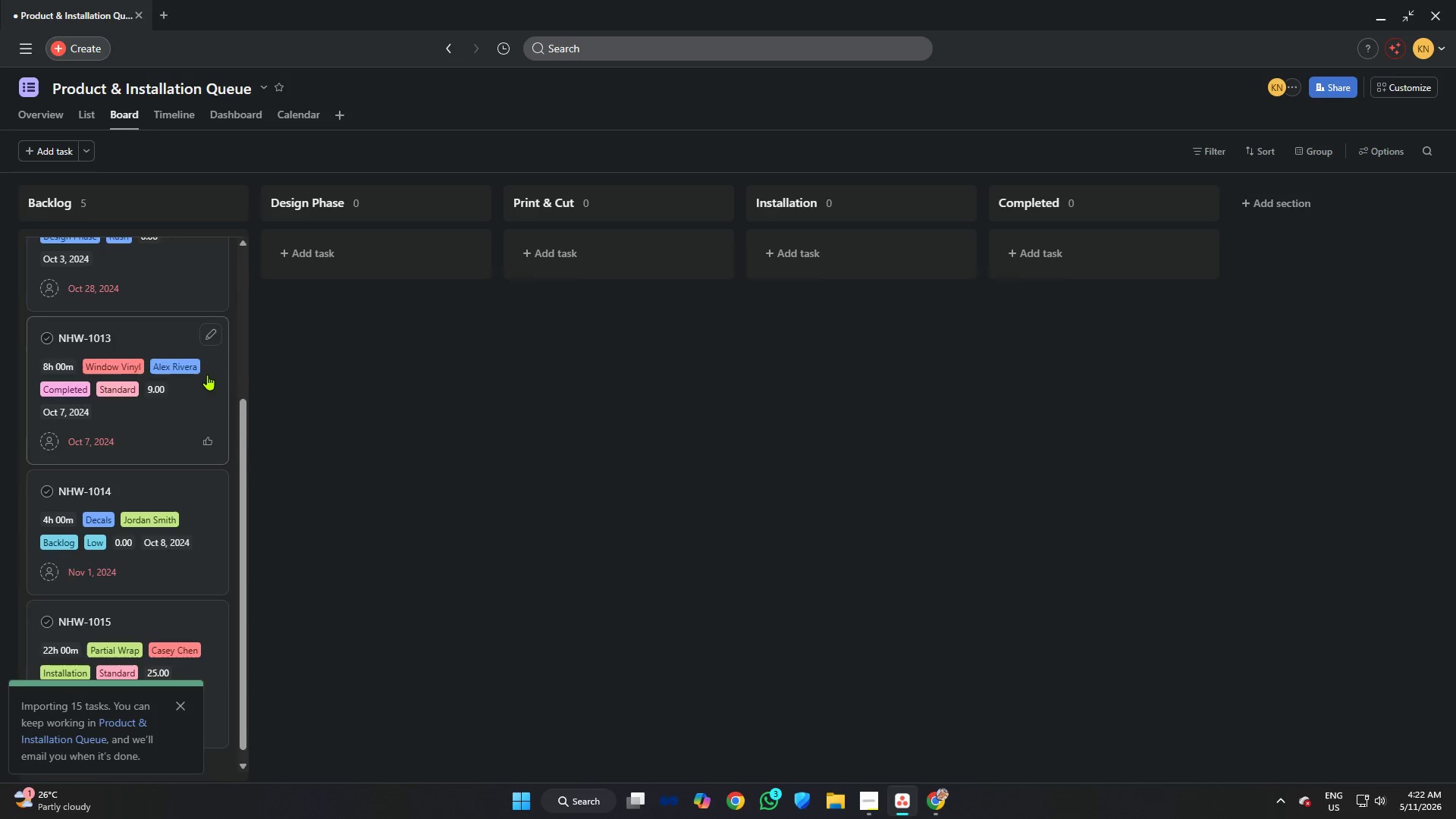 
scroll: coordinate [167, 342], scroll_direction: up, amount: 5.0
 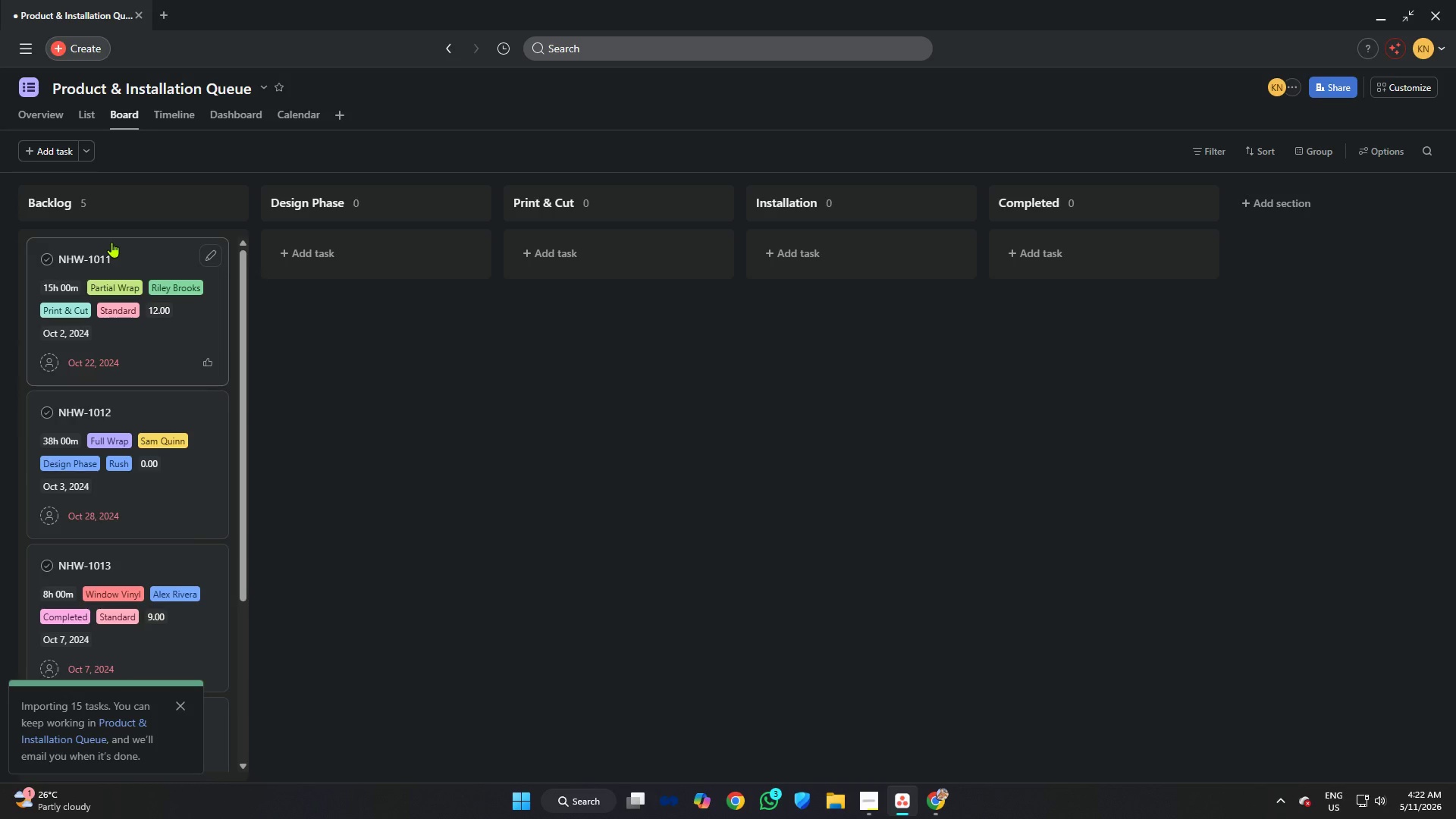 
left_click([122, 247])
 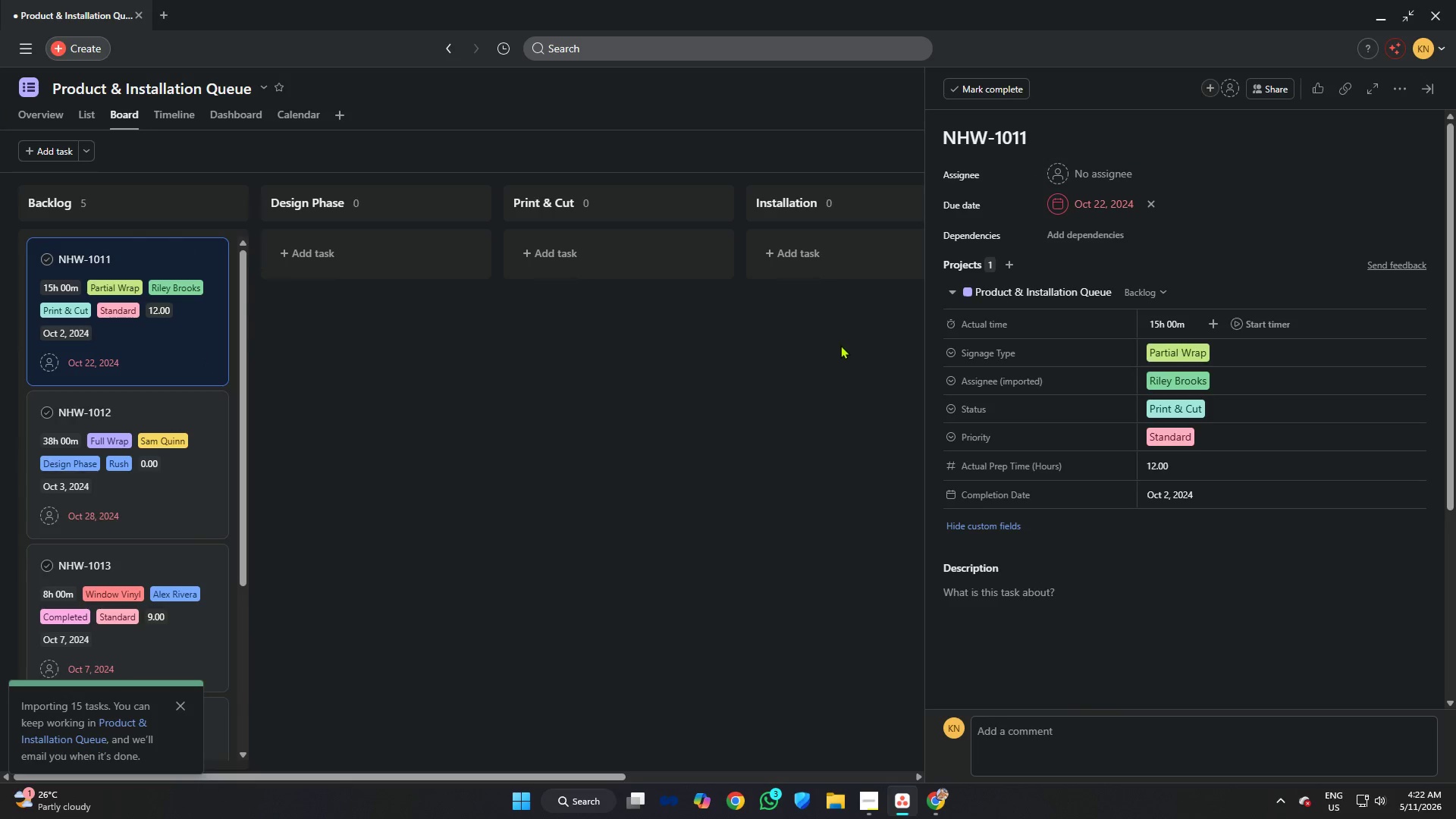 
left_click([794, 414])
 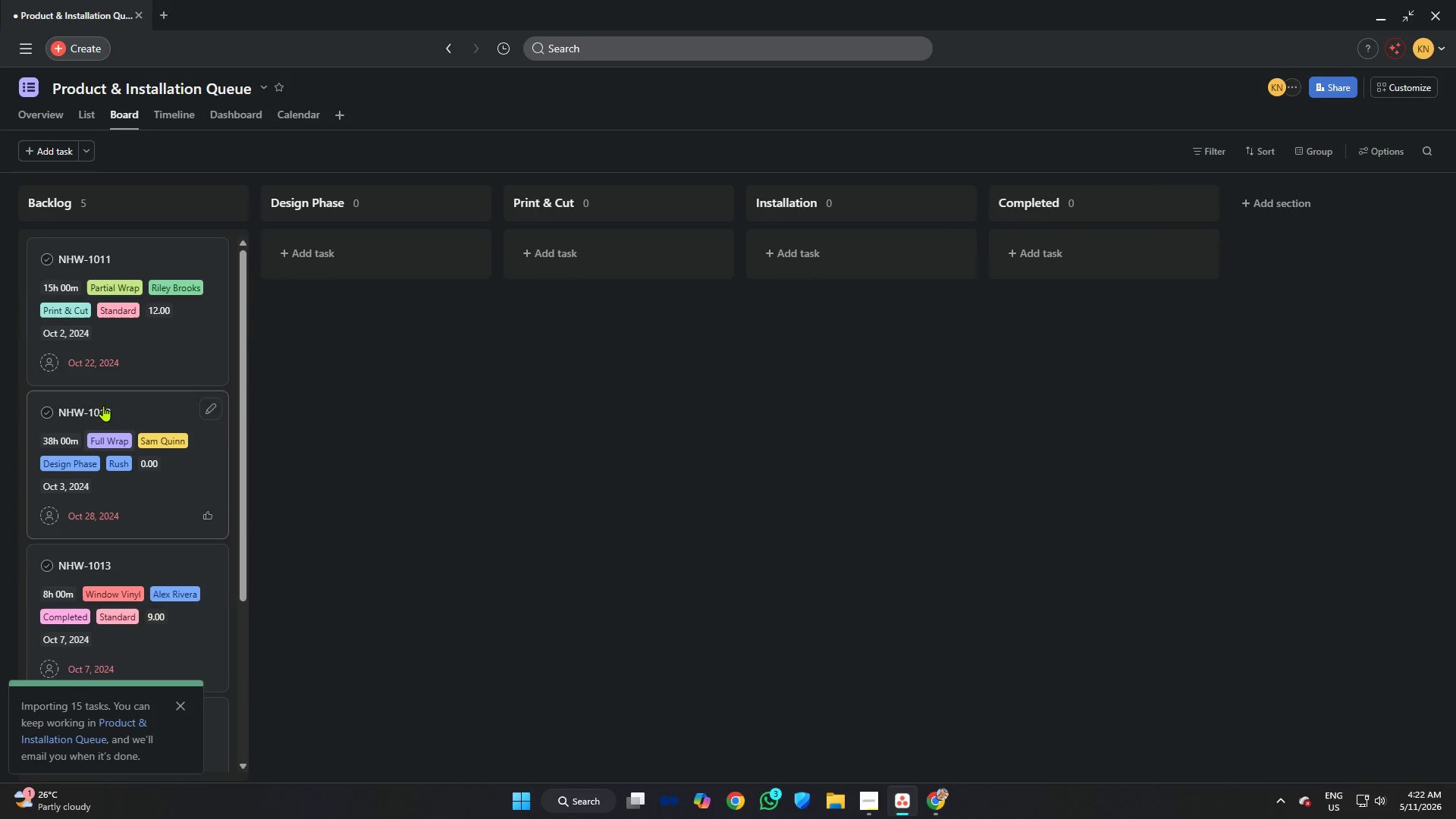 
left_click([93, 257])
 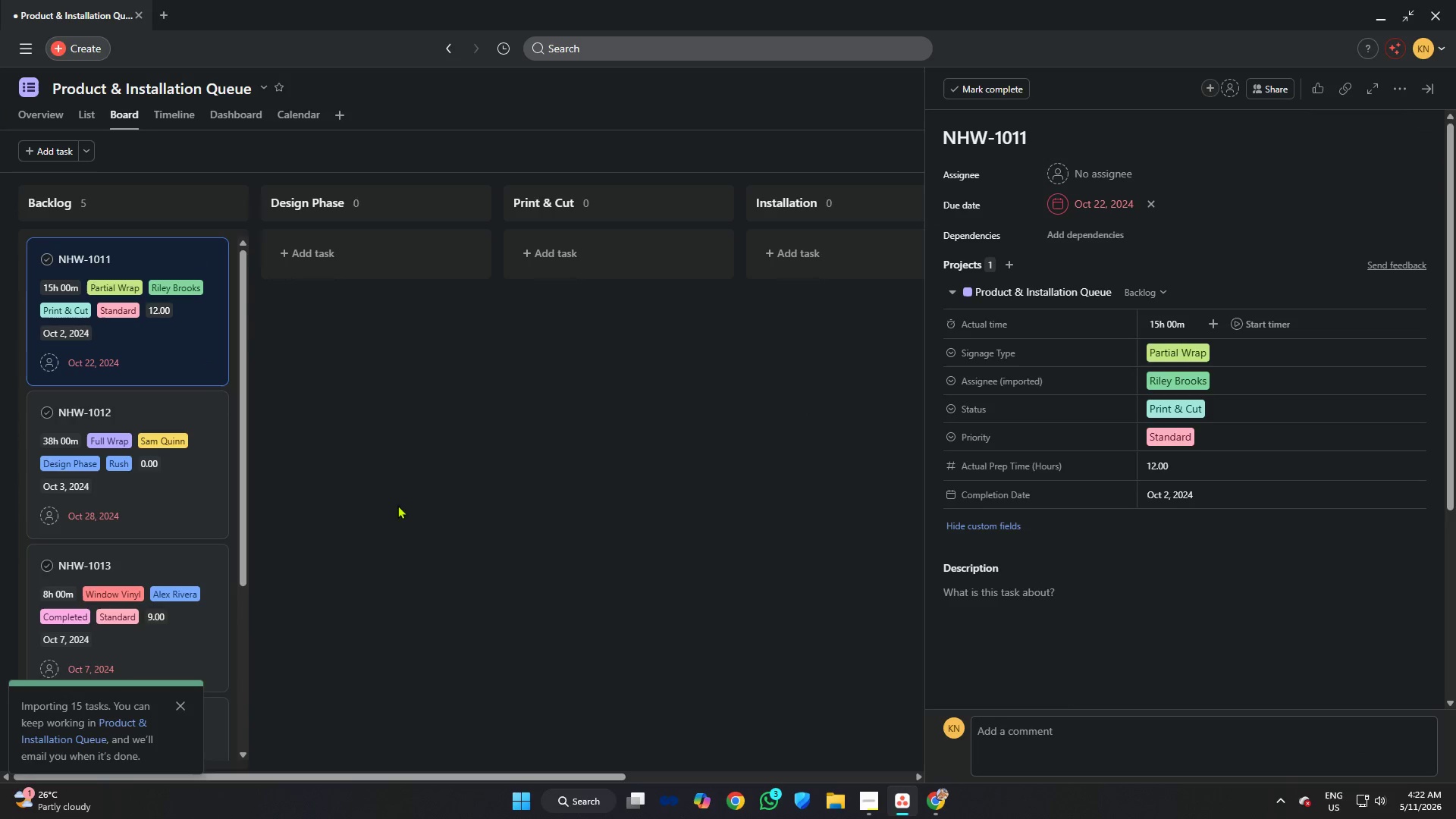 
left_click([729, 509])
 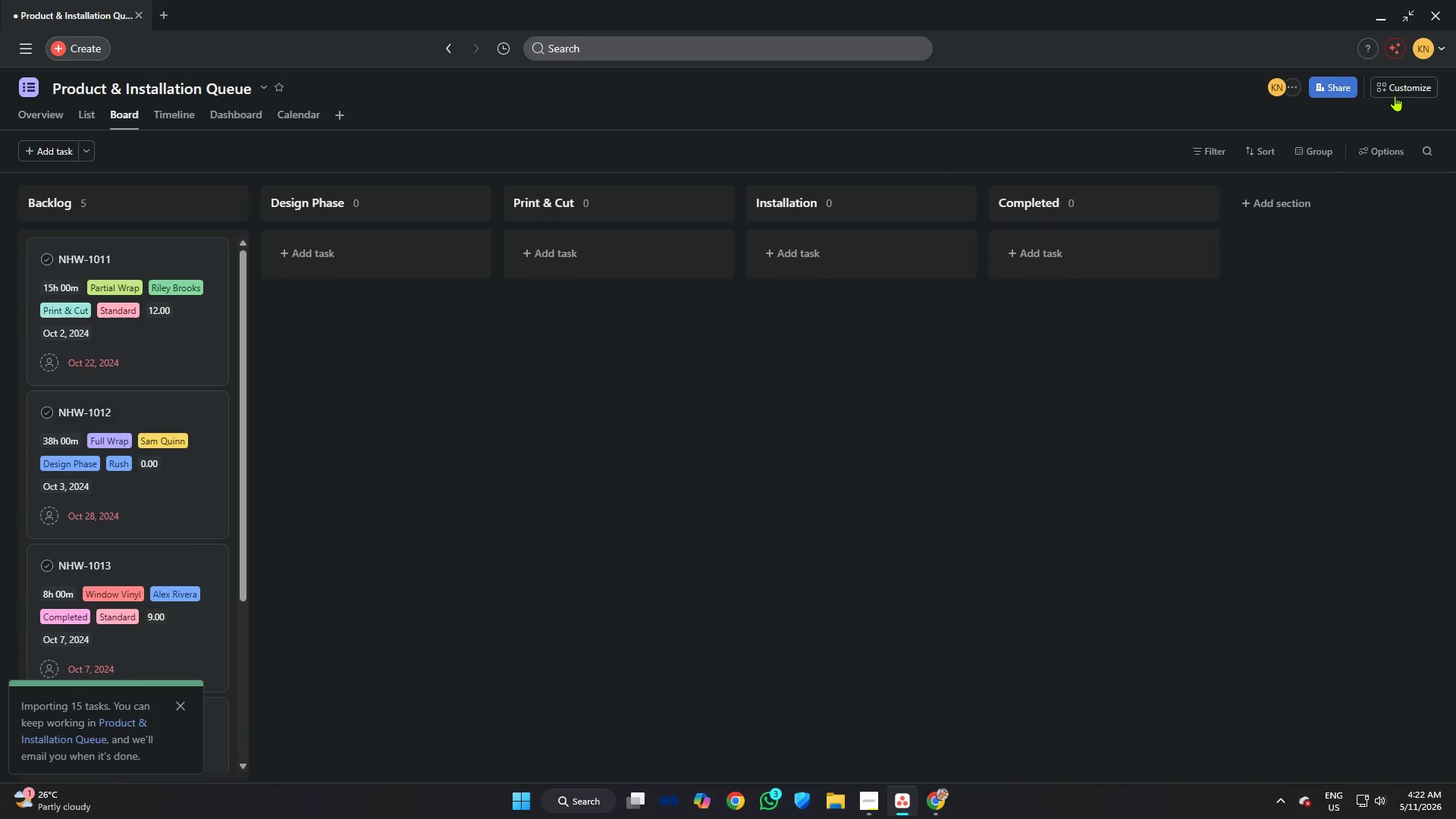 
left_click([1395, 89])
 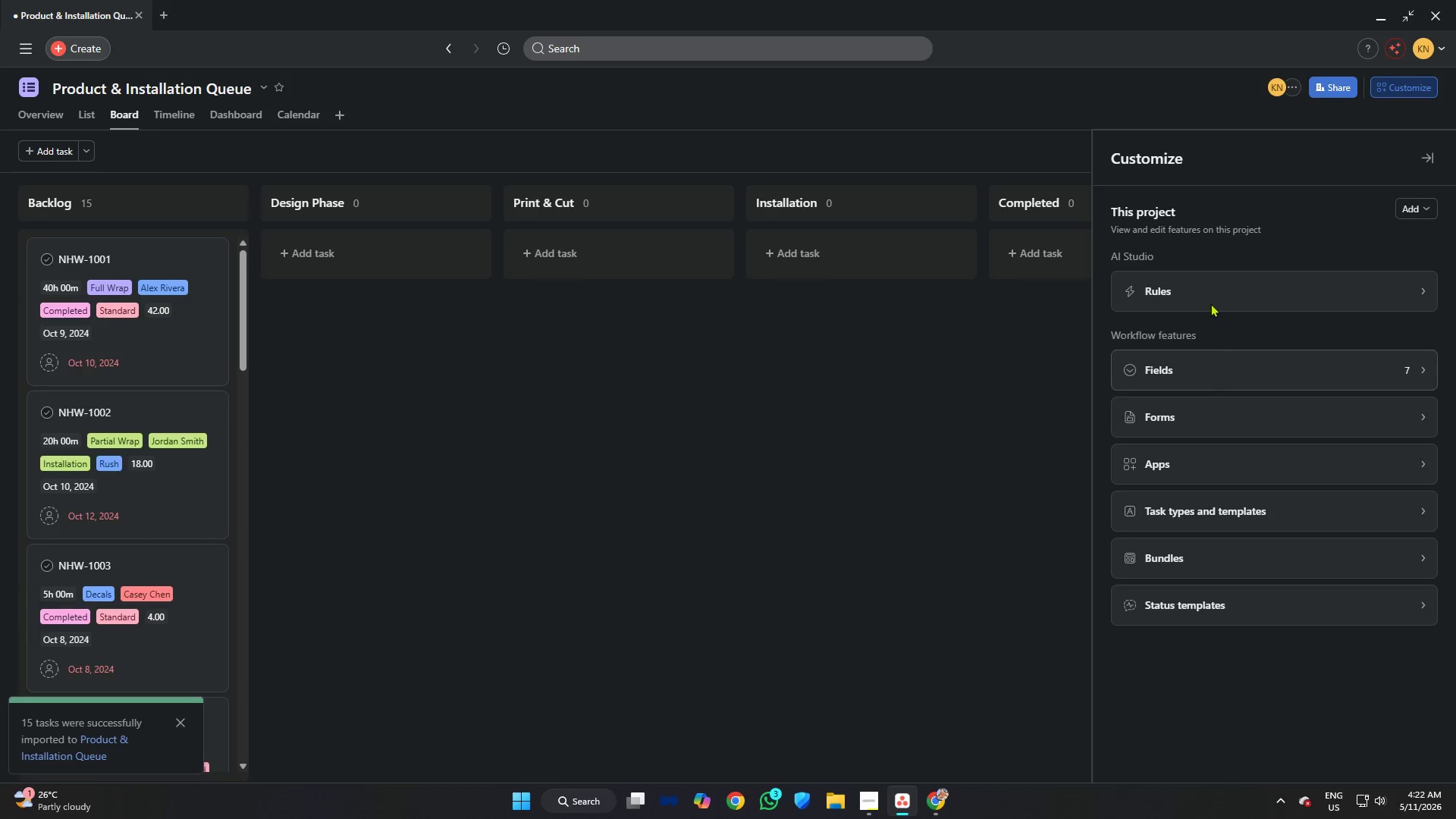 
left_click([1209, 379])
 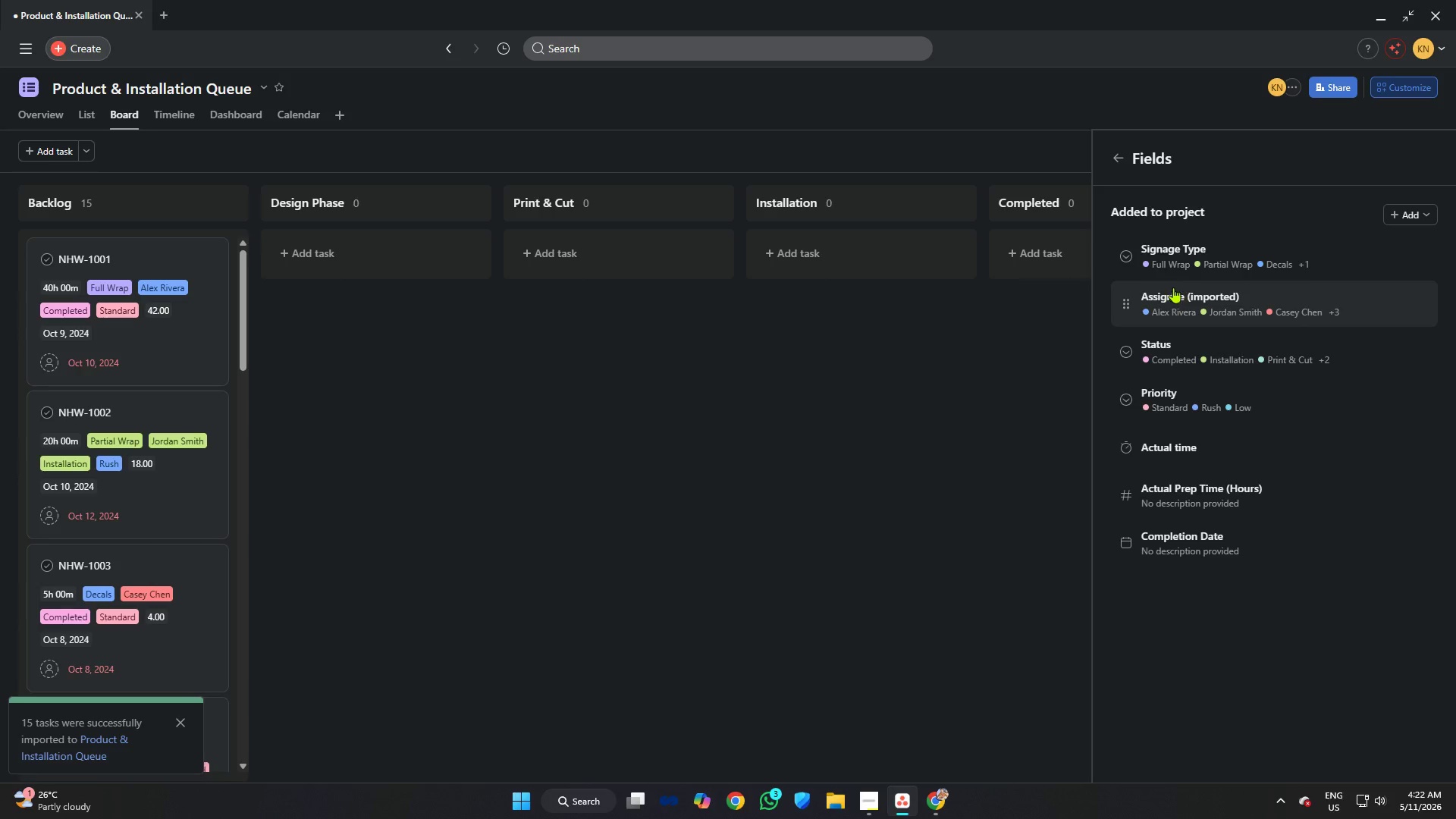 
wait(10.06)
 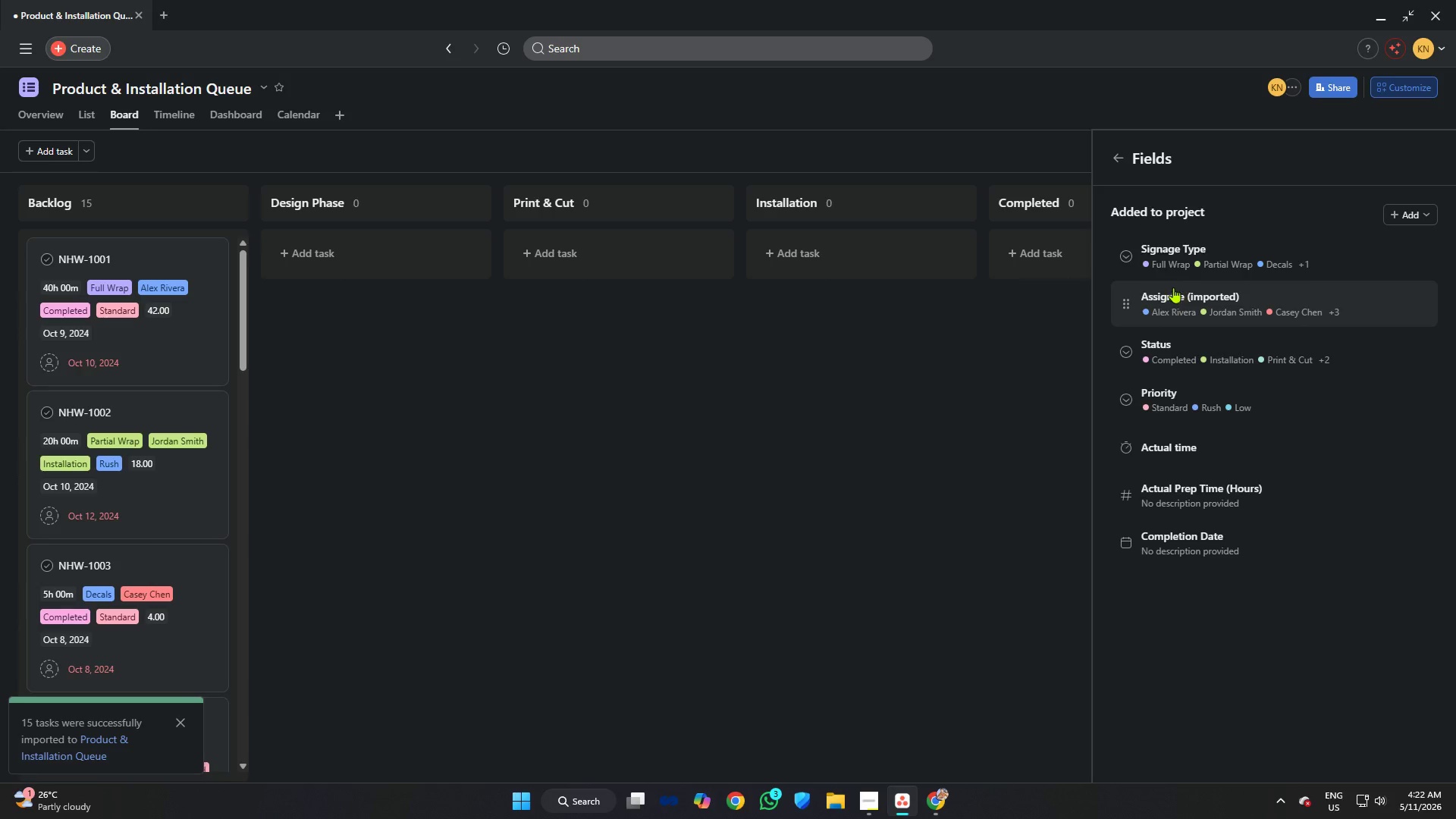 
left_click([871, 801])